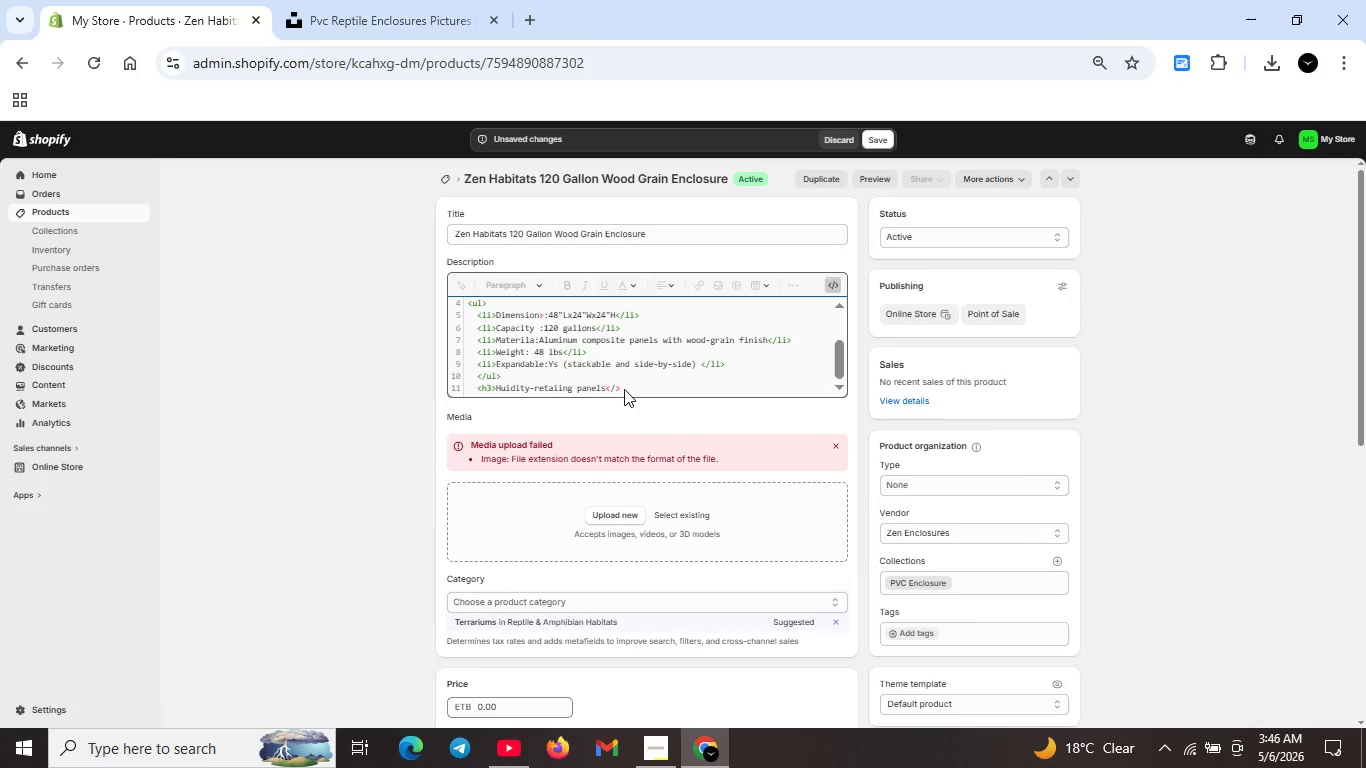 
type(h3)
 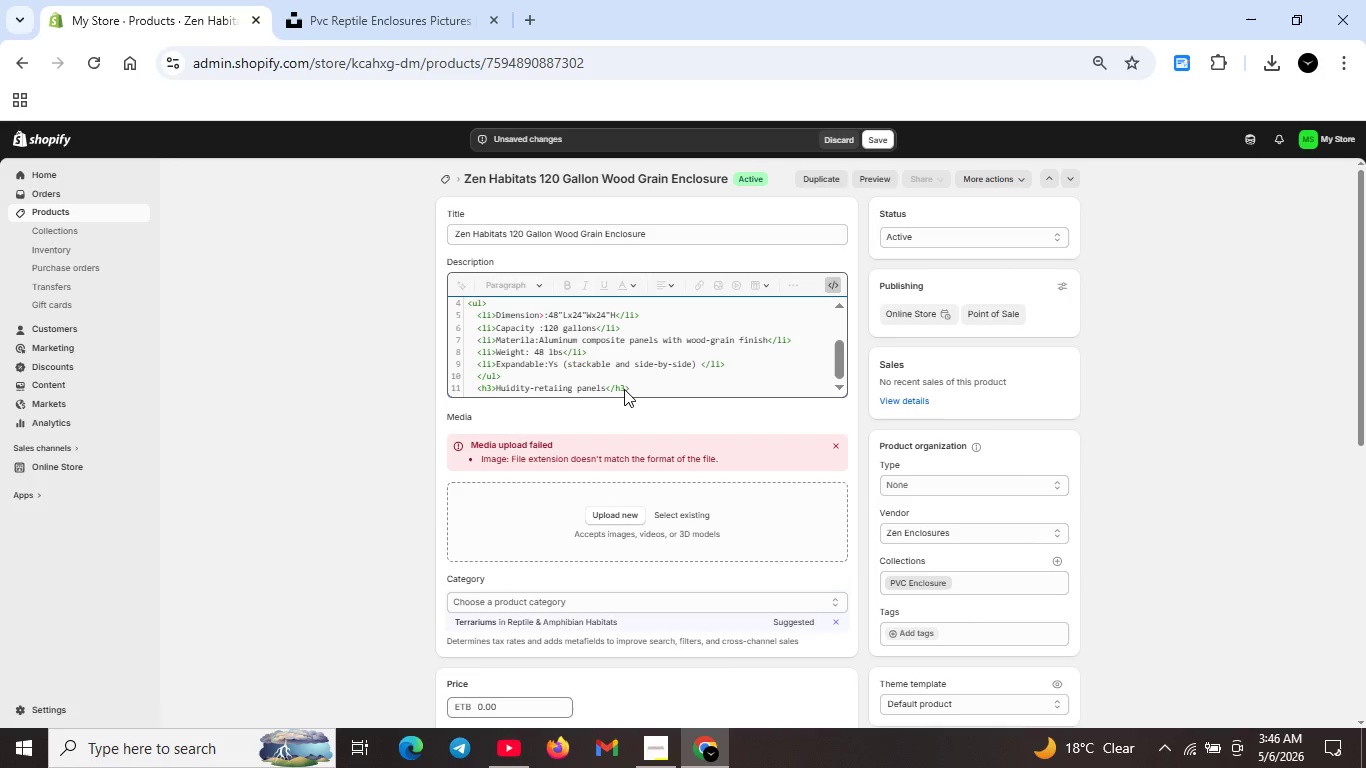 
key(ArrowRight)
 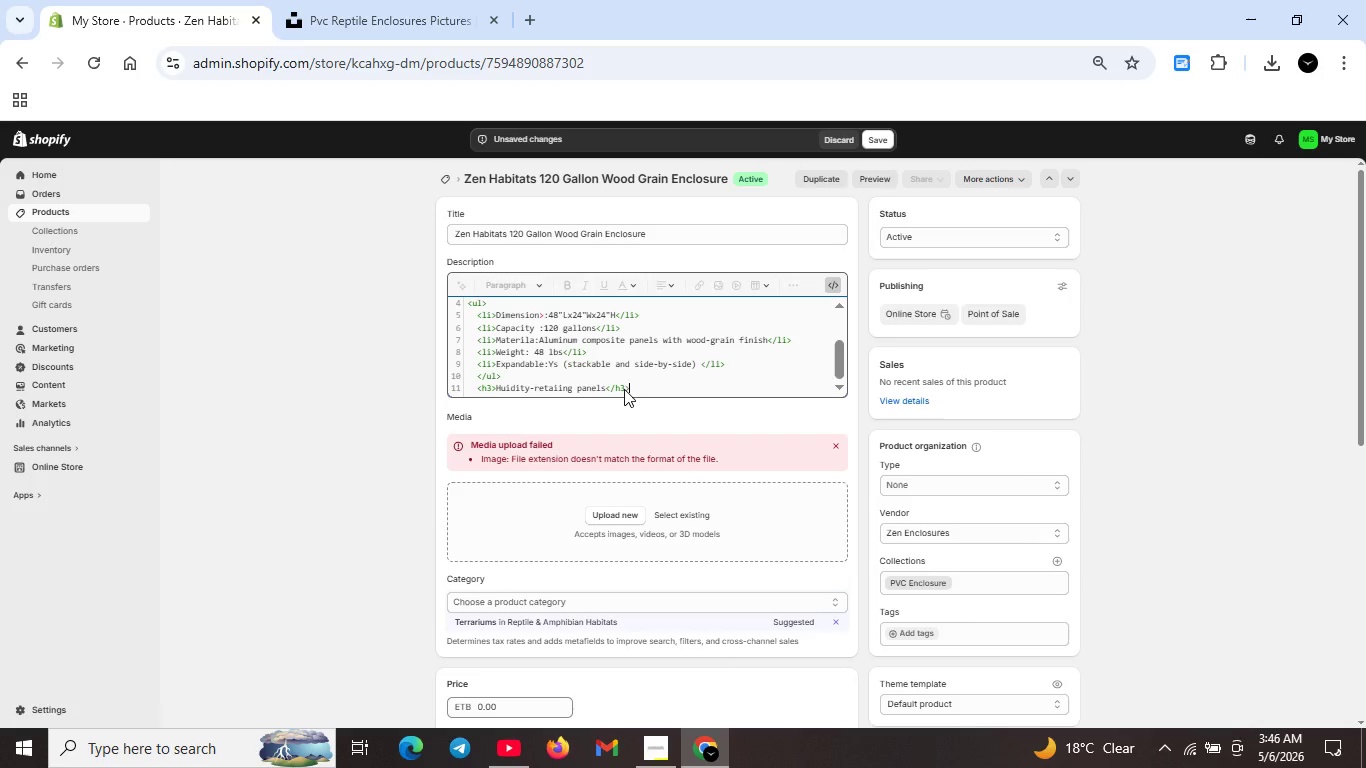 
key(ArrowRight)
 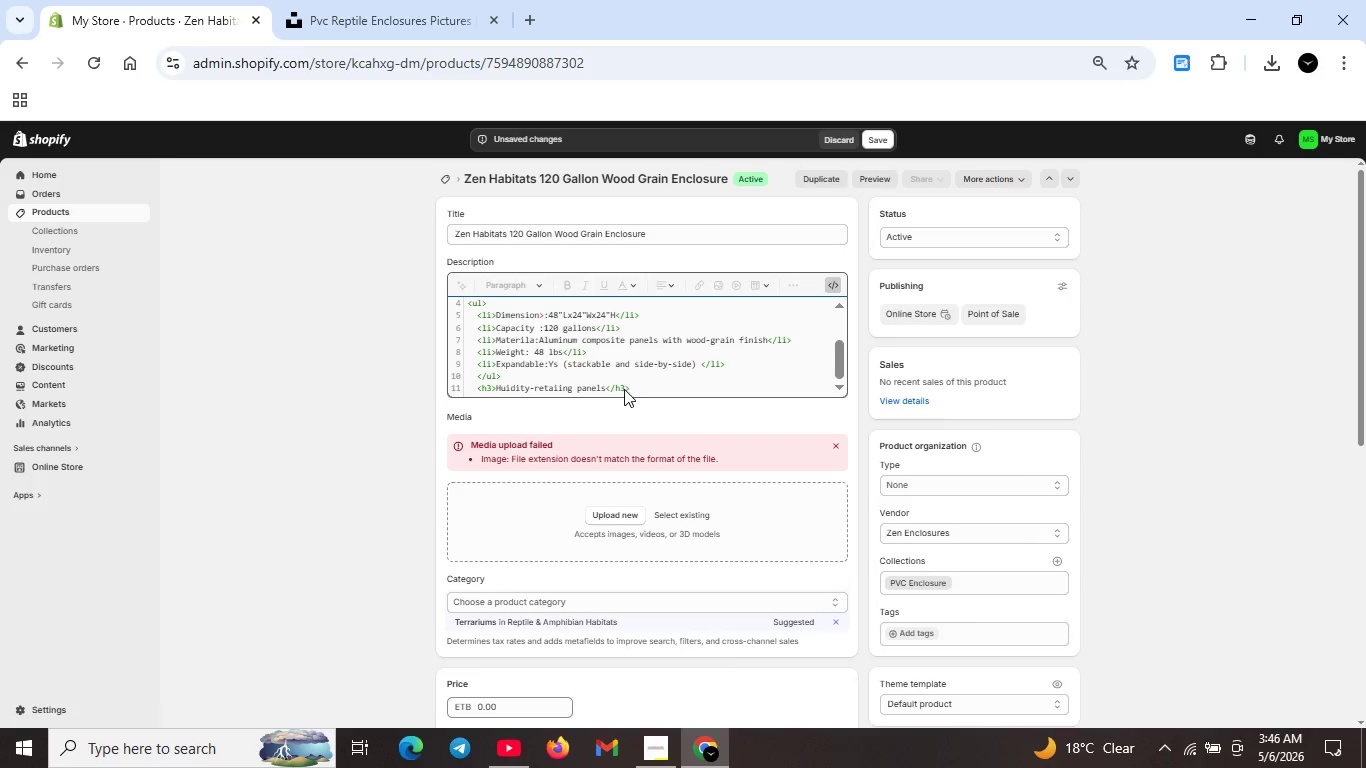 
key(Shift+ShiftRight)
 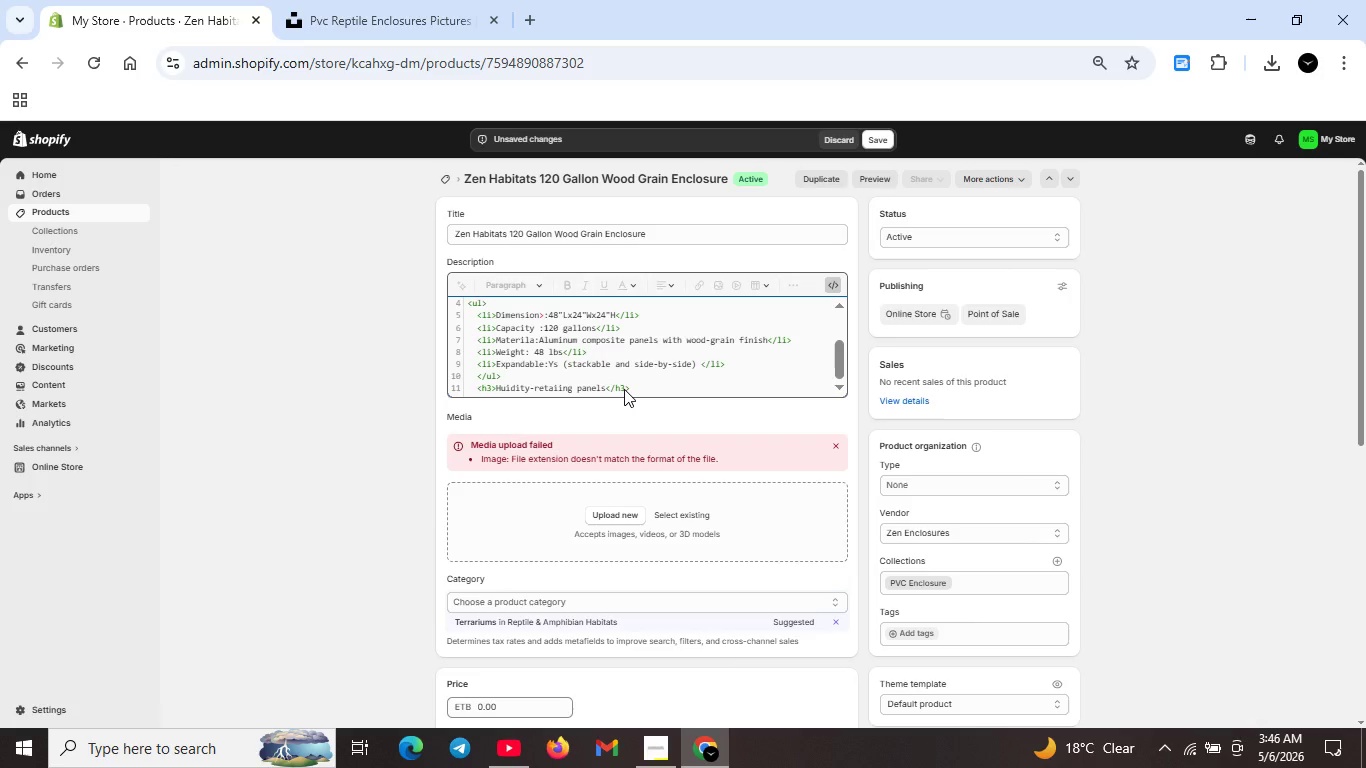 
key(Shift+Enter)
 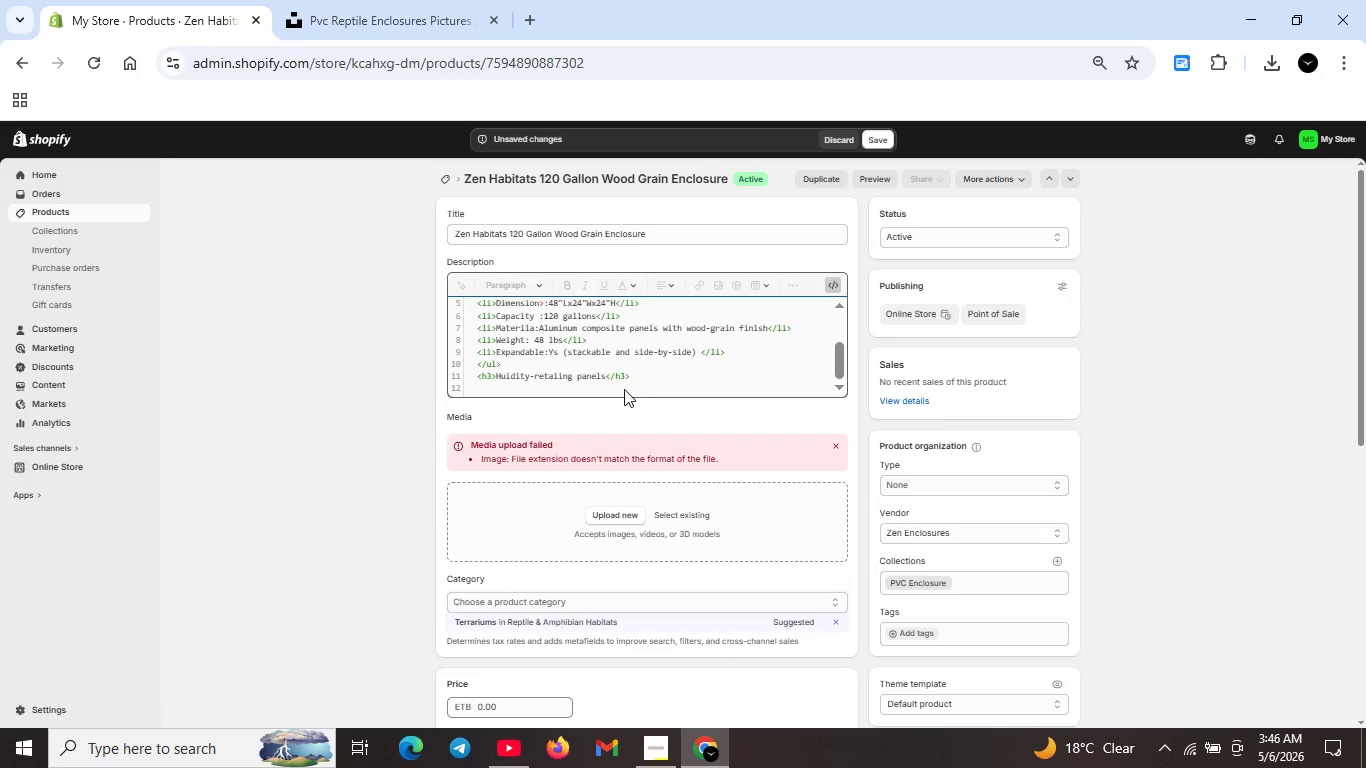 
type(<ul>)
 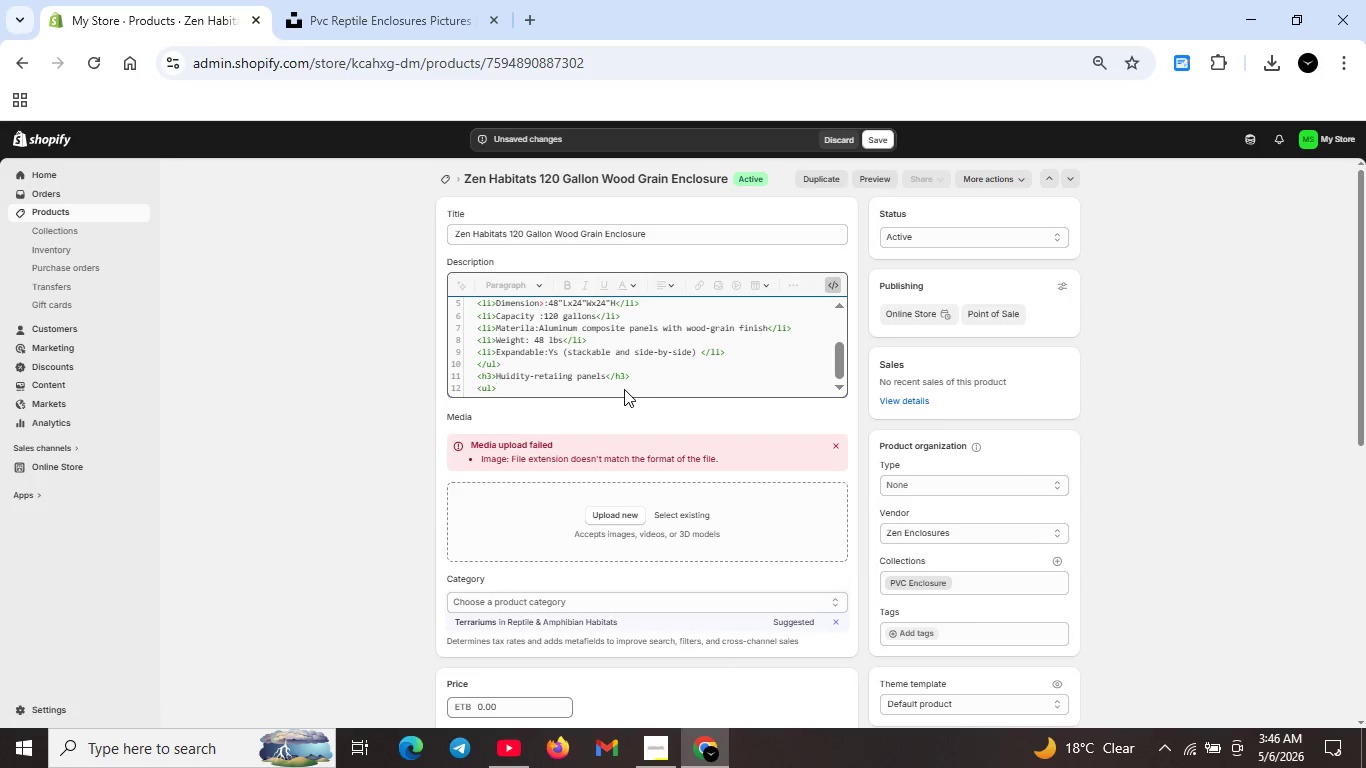 
key(Shift+Enter)
 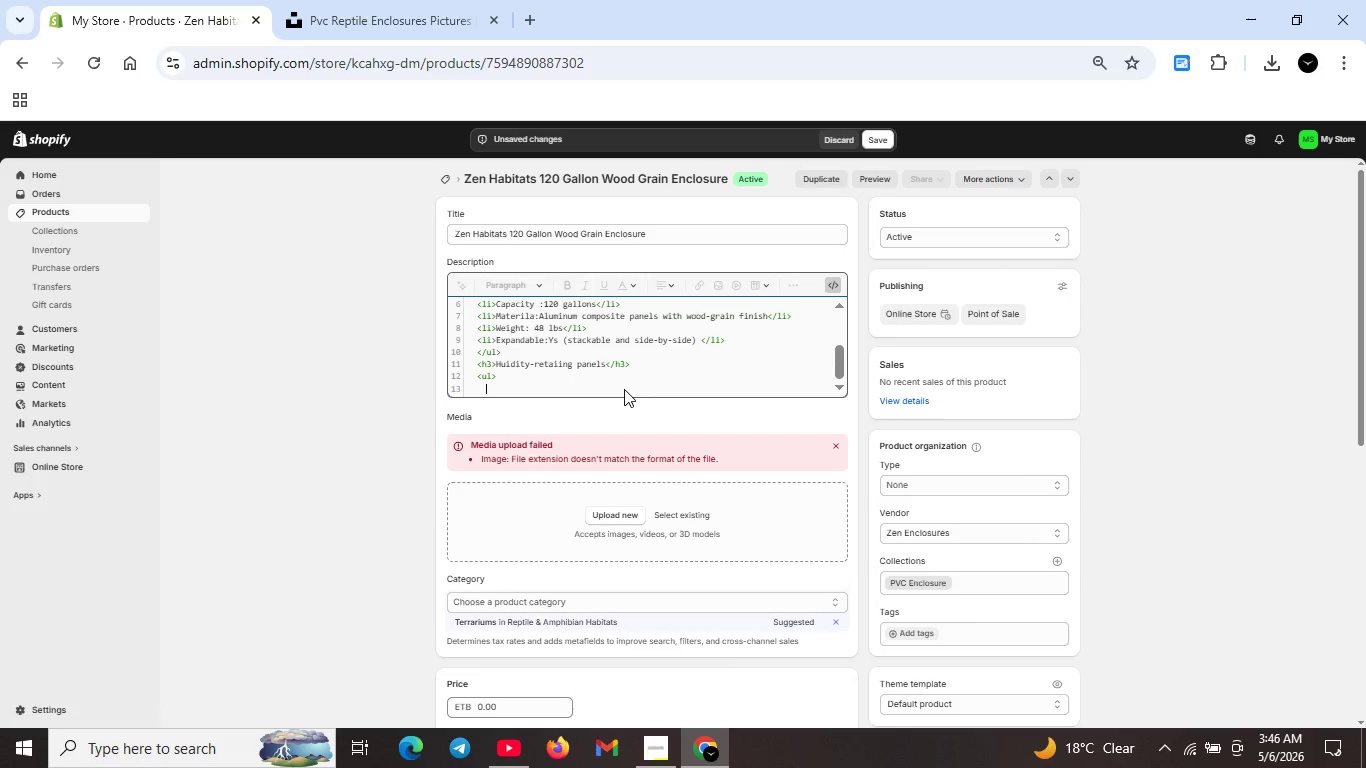 
type(<i)
key(Backspace)
type(li>Humidity )
key(Backspace)
type(-retainig panels</li>)
 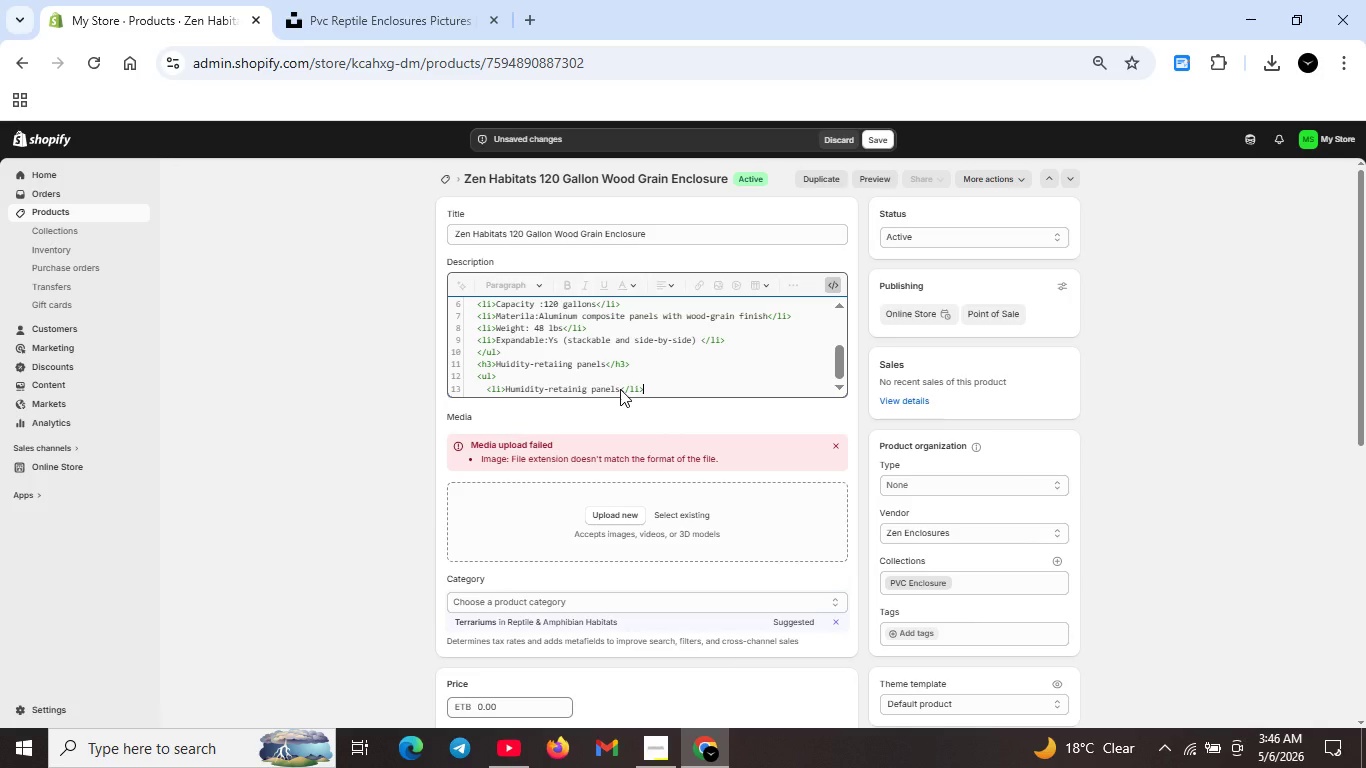 
left_click([504, 750])
 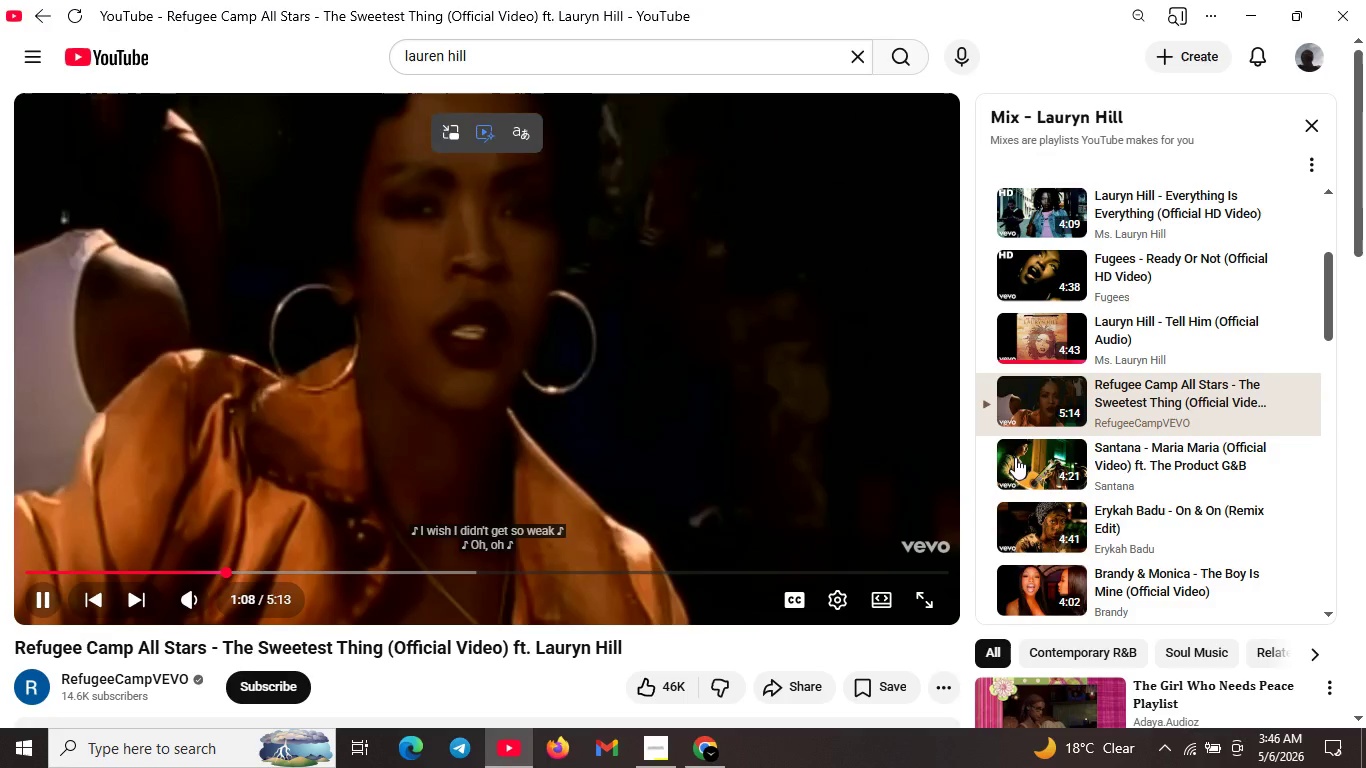 
scroll: coordinate [1046, 518], scroll_direction: down, amount: 4.0
 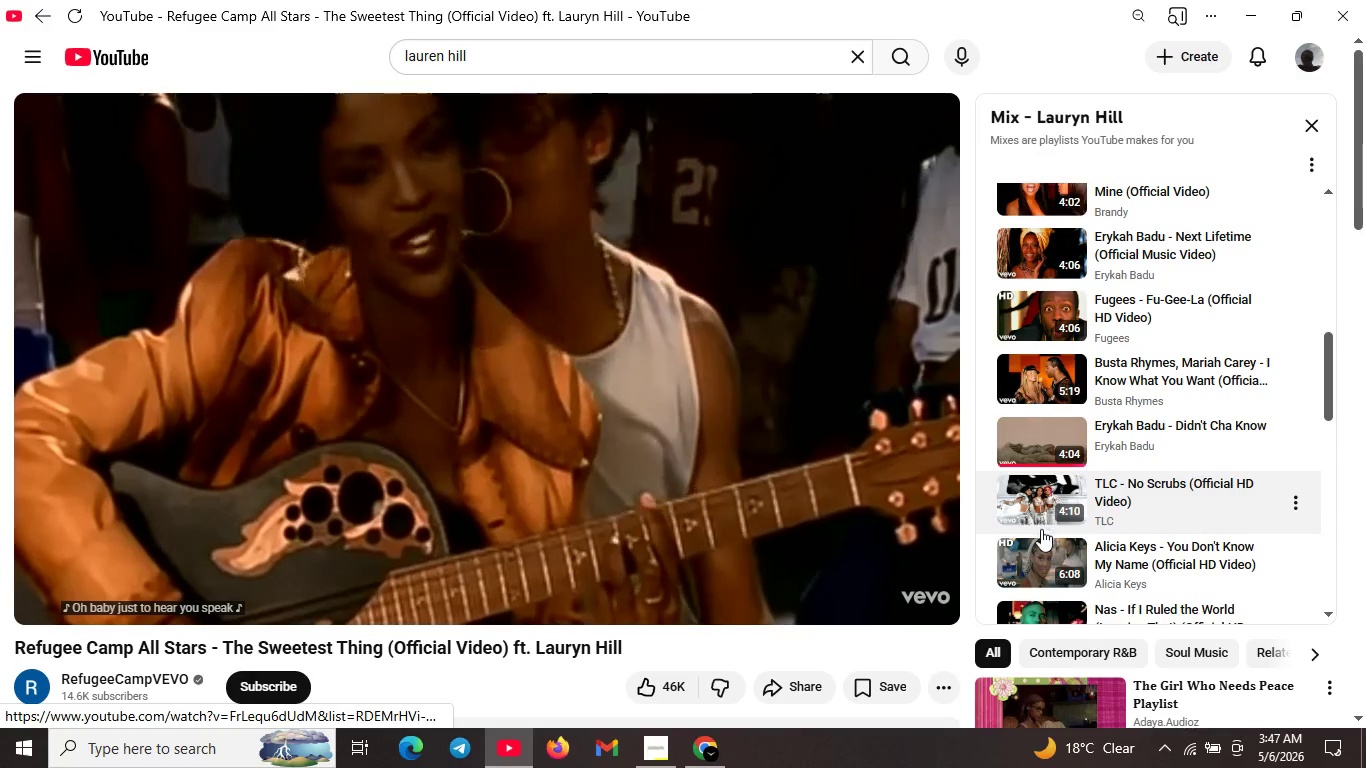 
left_click([1041, 541])
 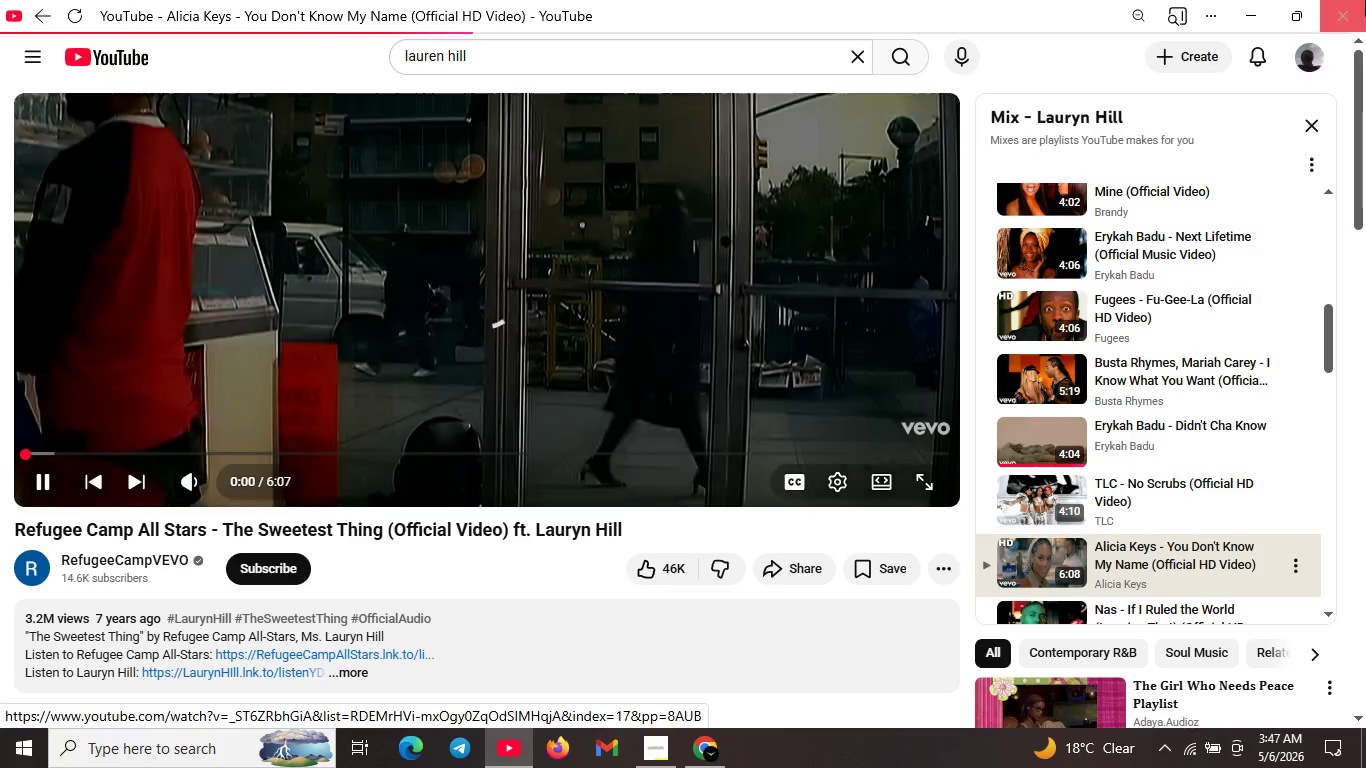 
left_click([1255, 16])
 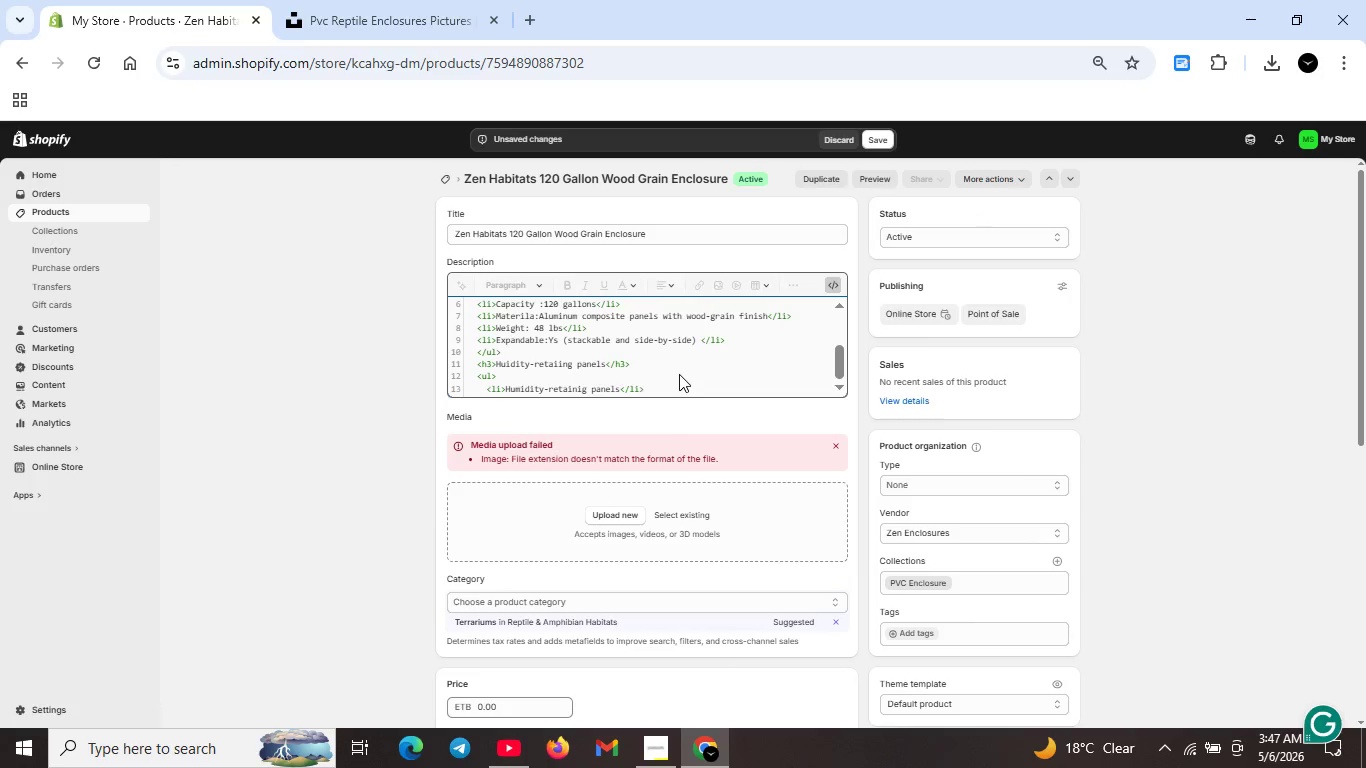 
wait(6.61)
 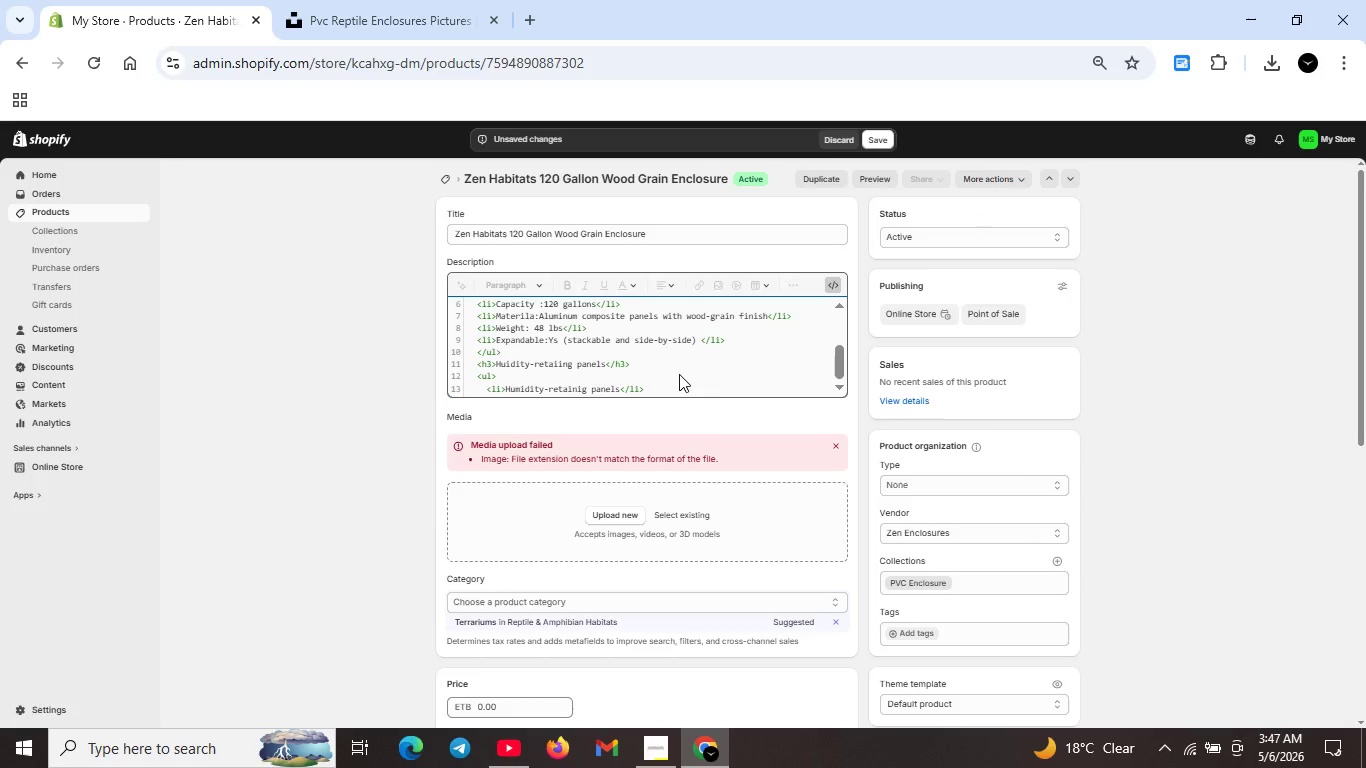 
key(Shift+ShiftRight)
 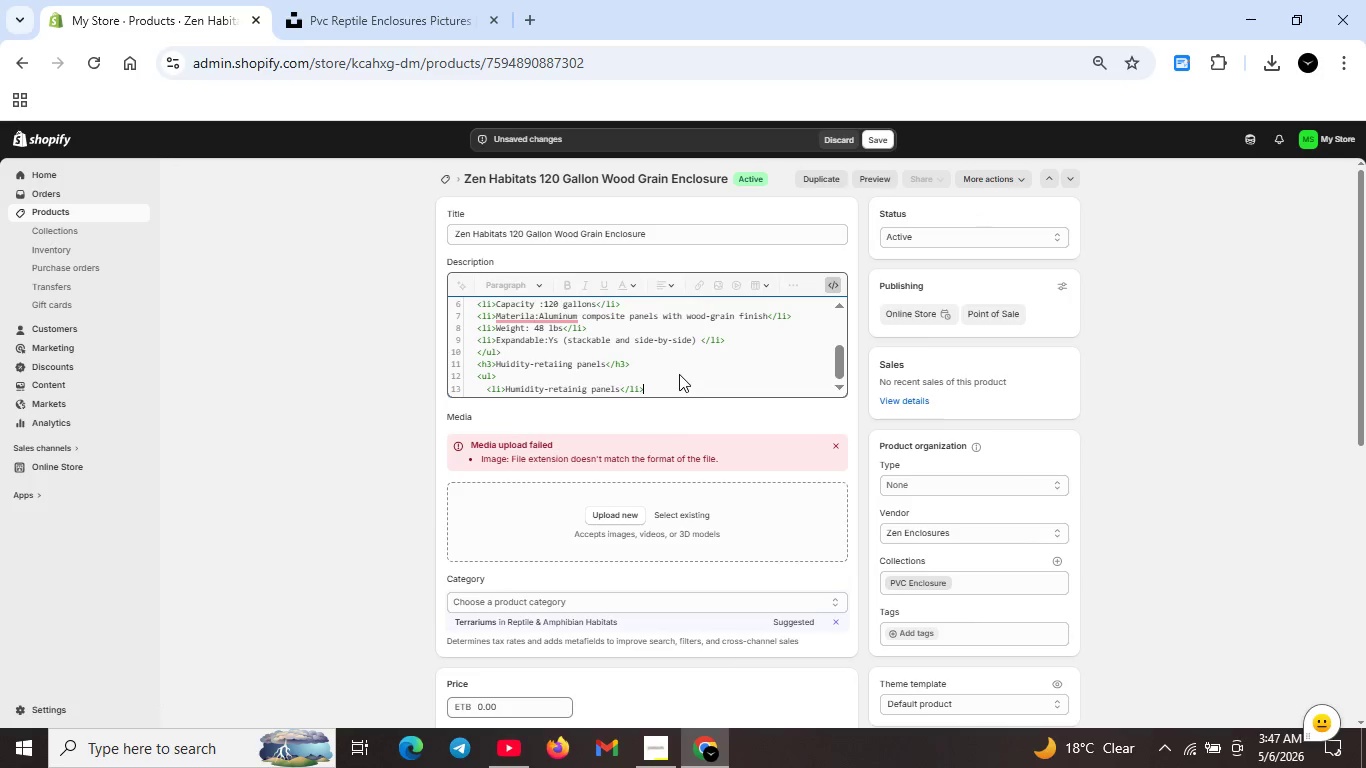 
key(Shift+Enter)
 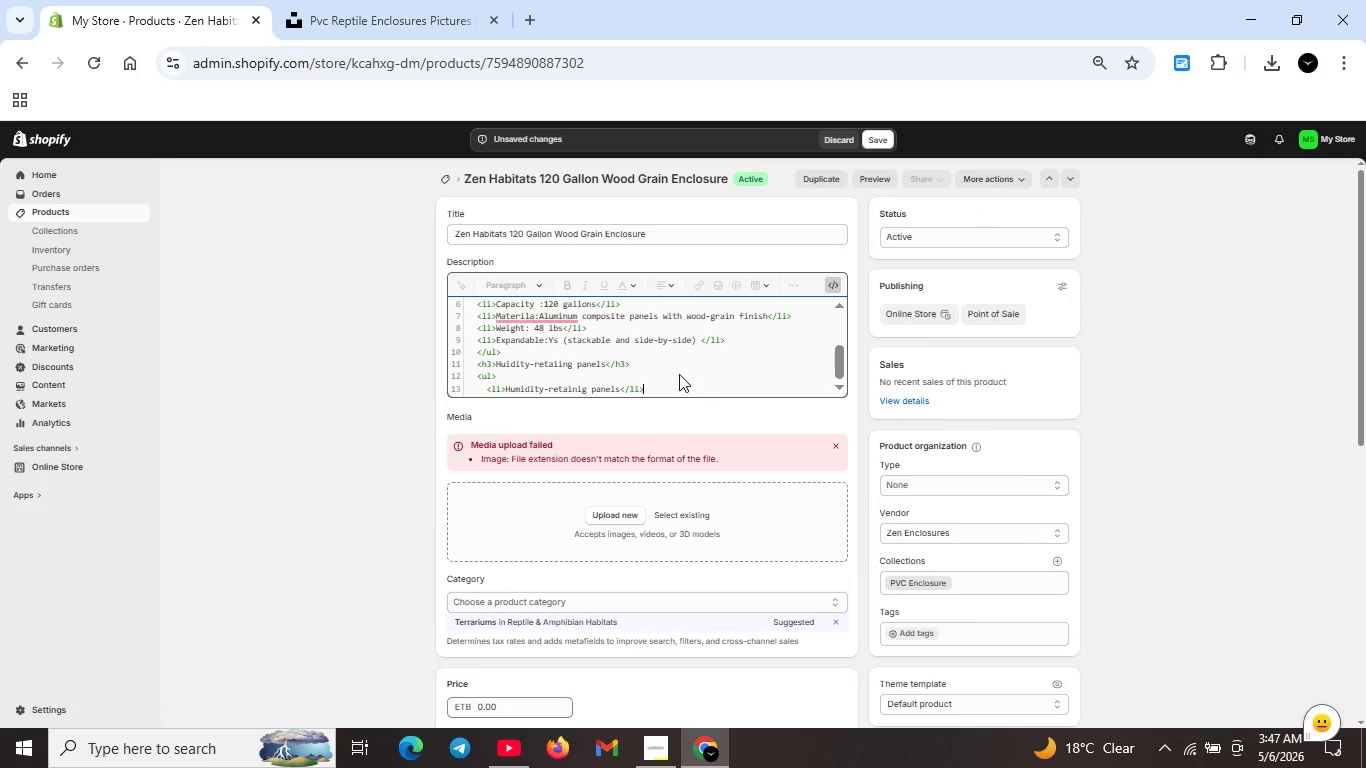 
type(<li>Wood-grain  aesthetic finish<li>)
 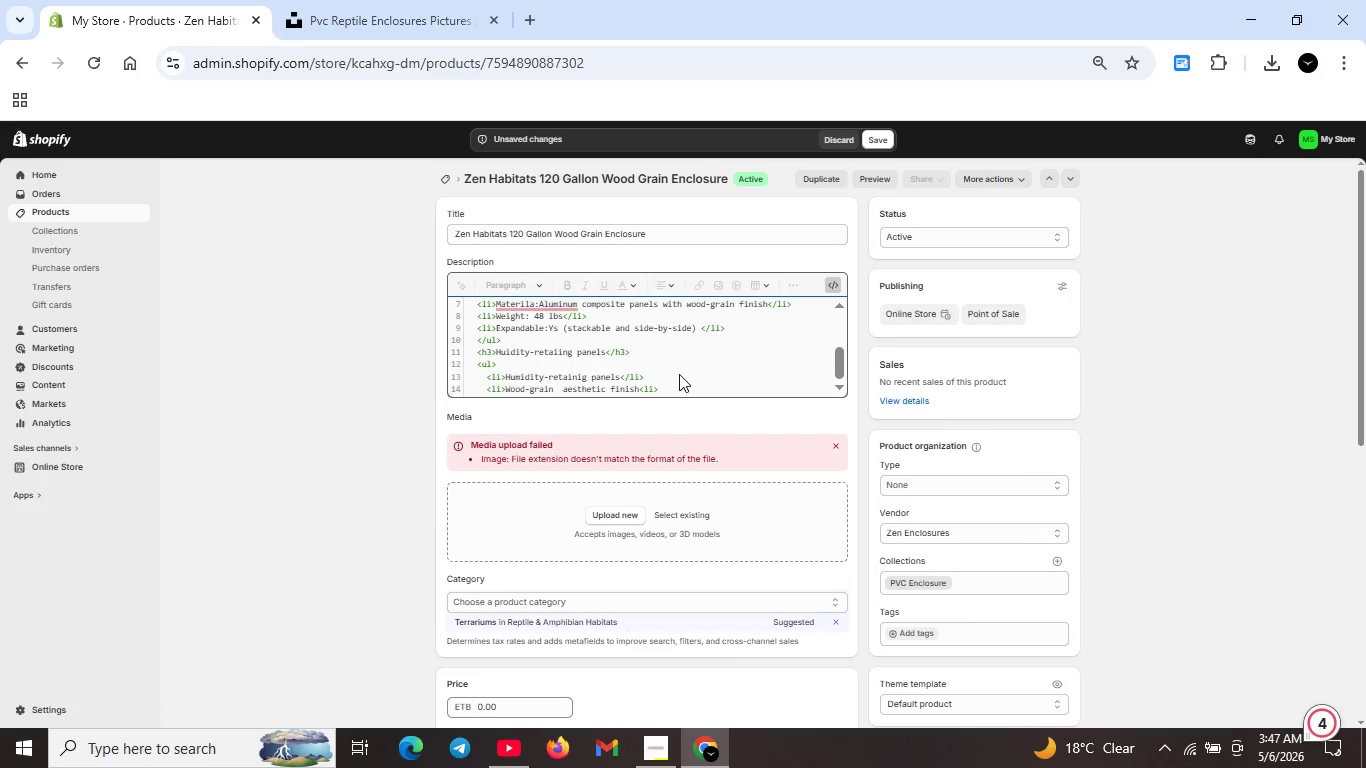 
key(Shift+Enter)
 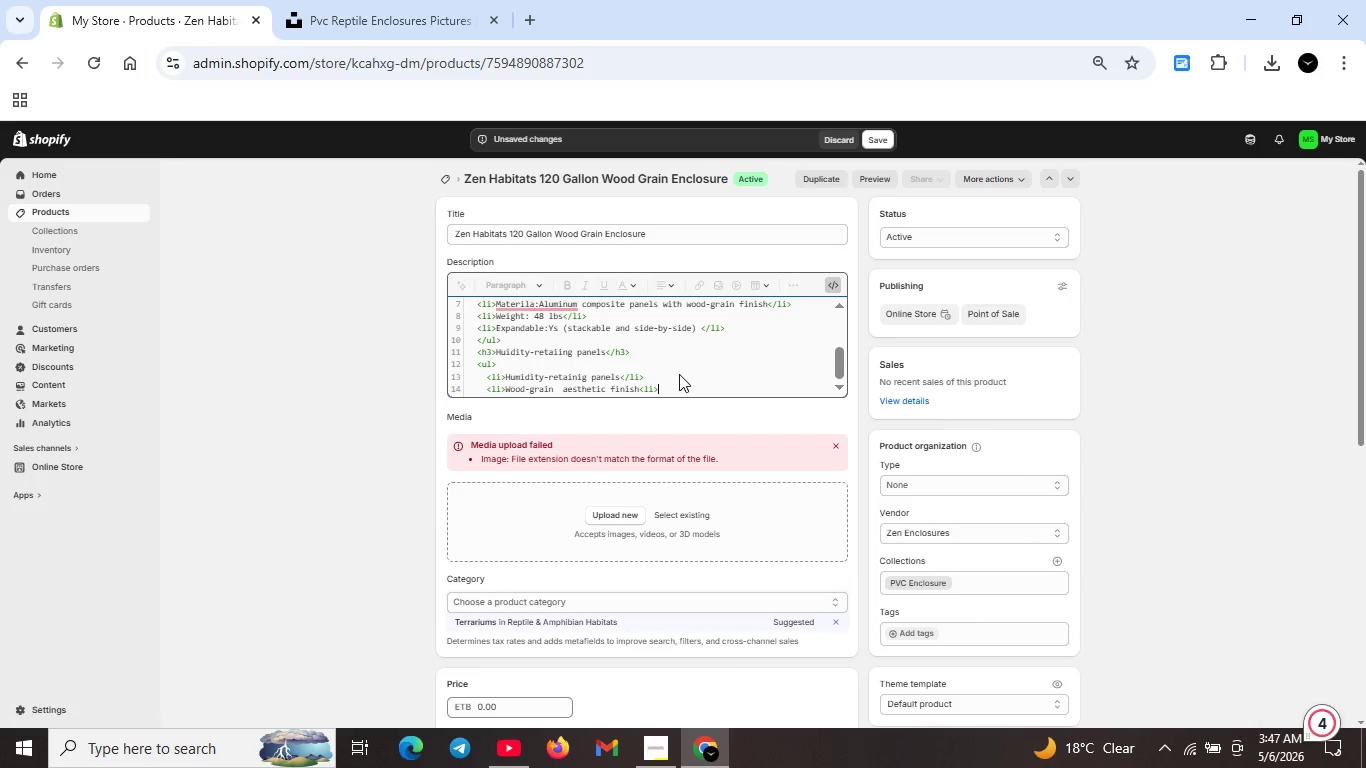 
type(<li>Tool-free sssembly</li>)
 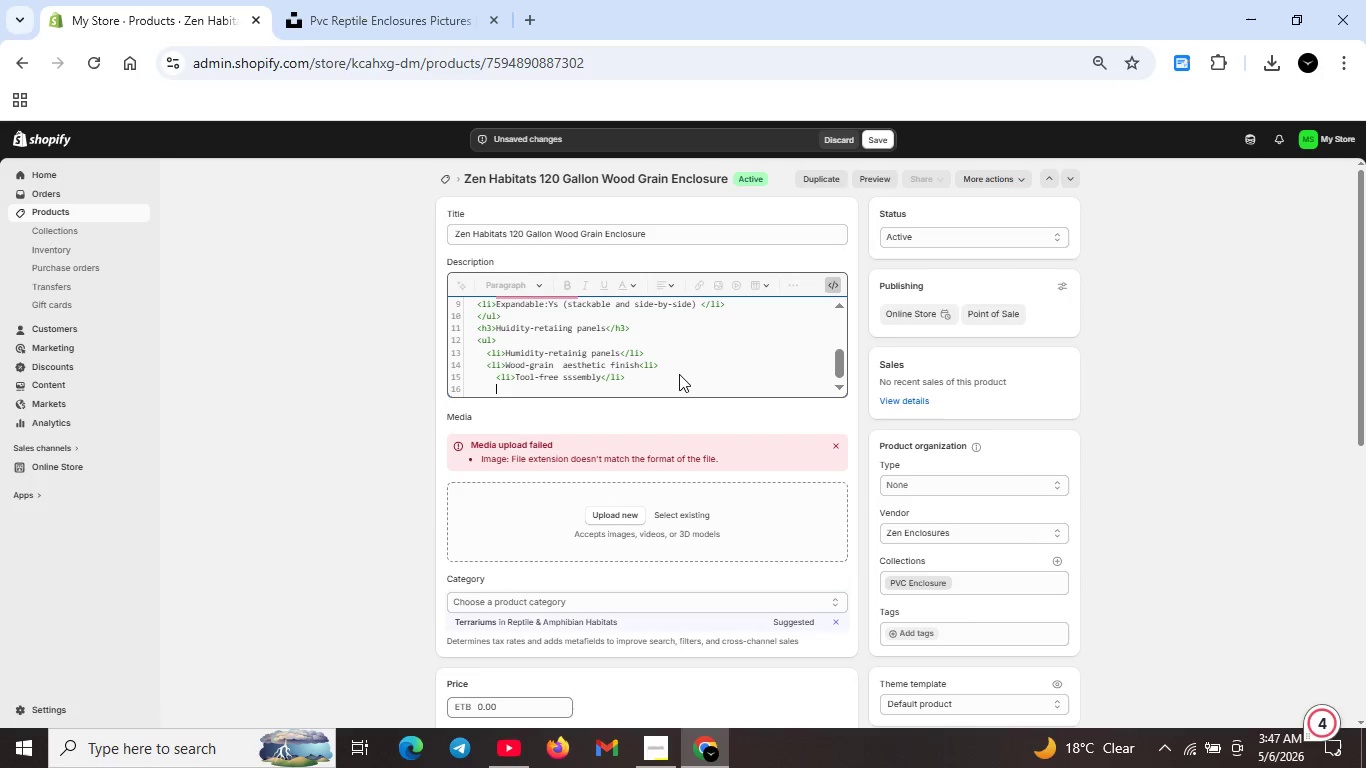 
 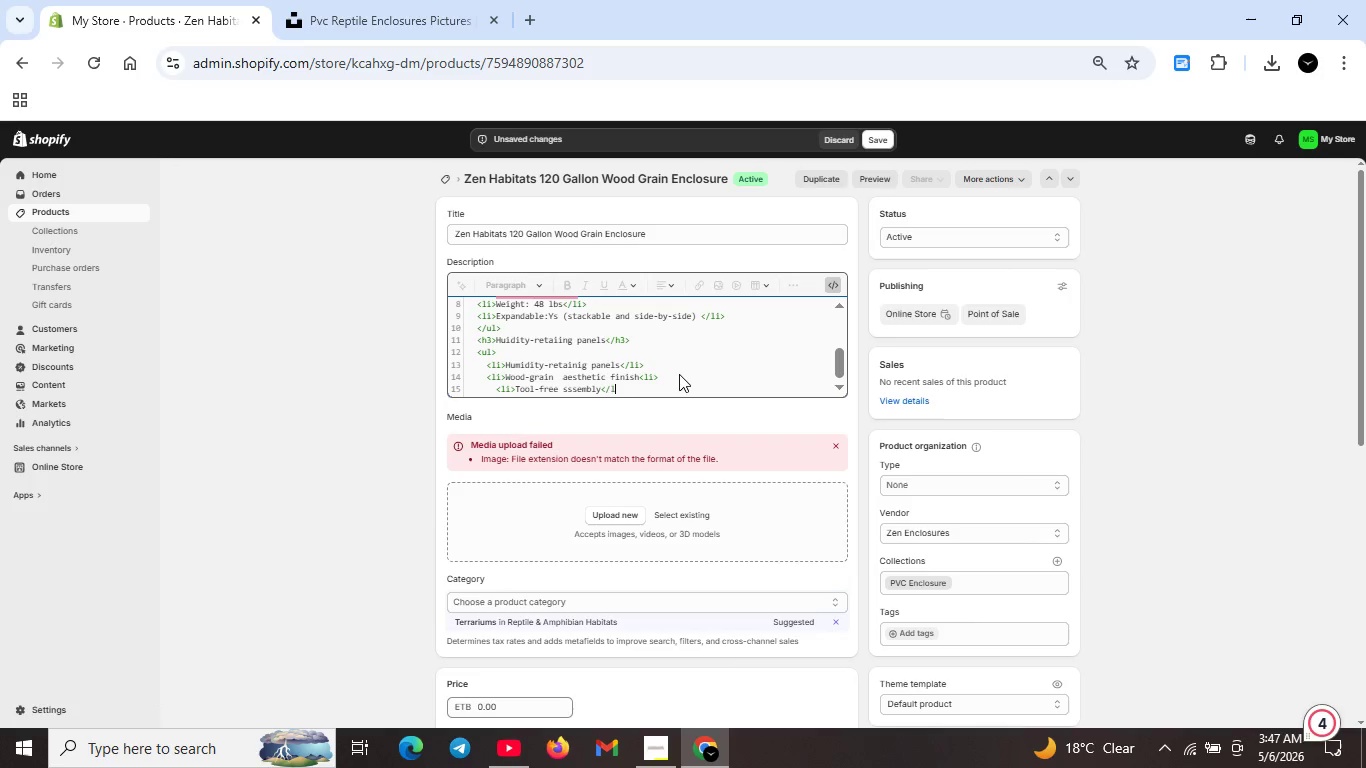 
key(Shift+Enter)
 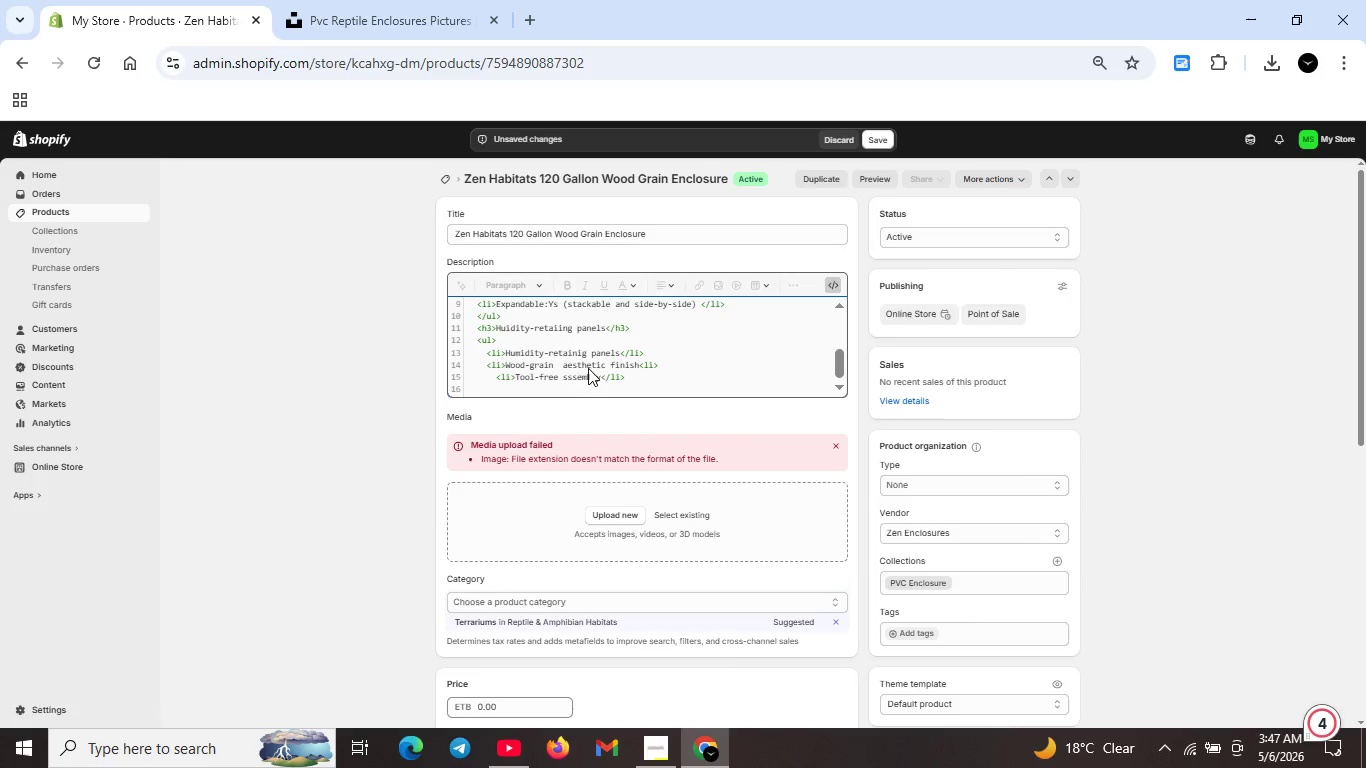 
left_click([566, 366])
 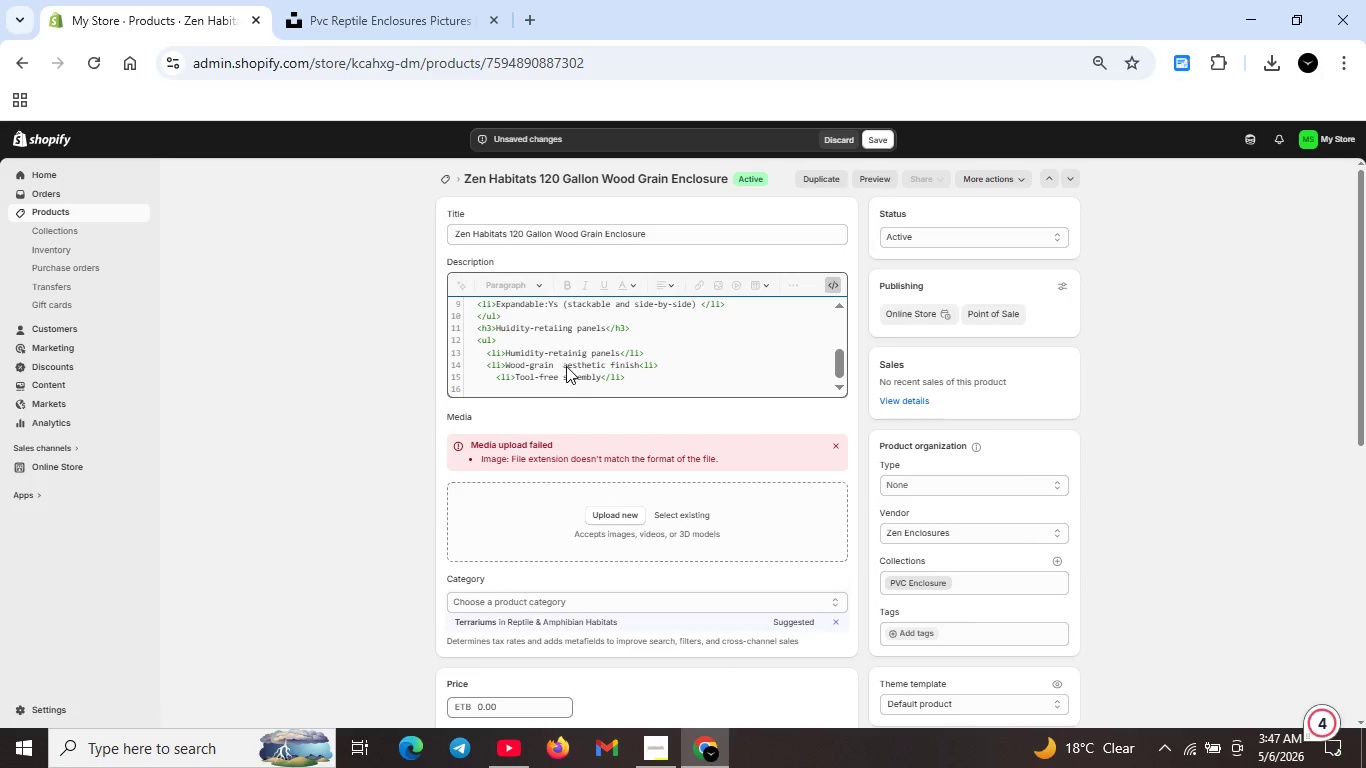 
key(ArrowLeft)
 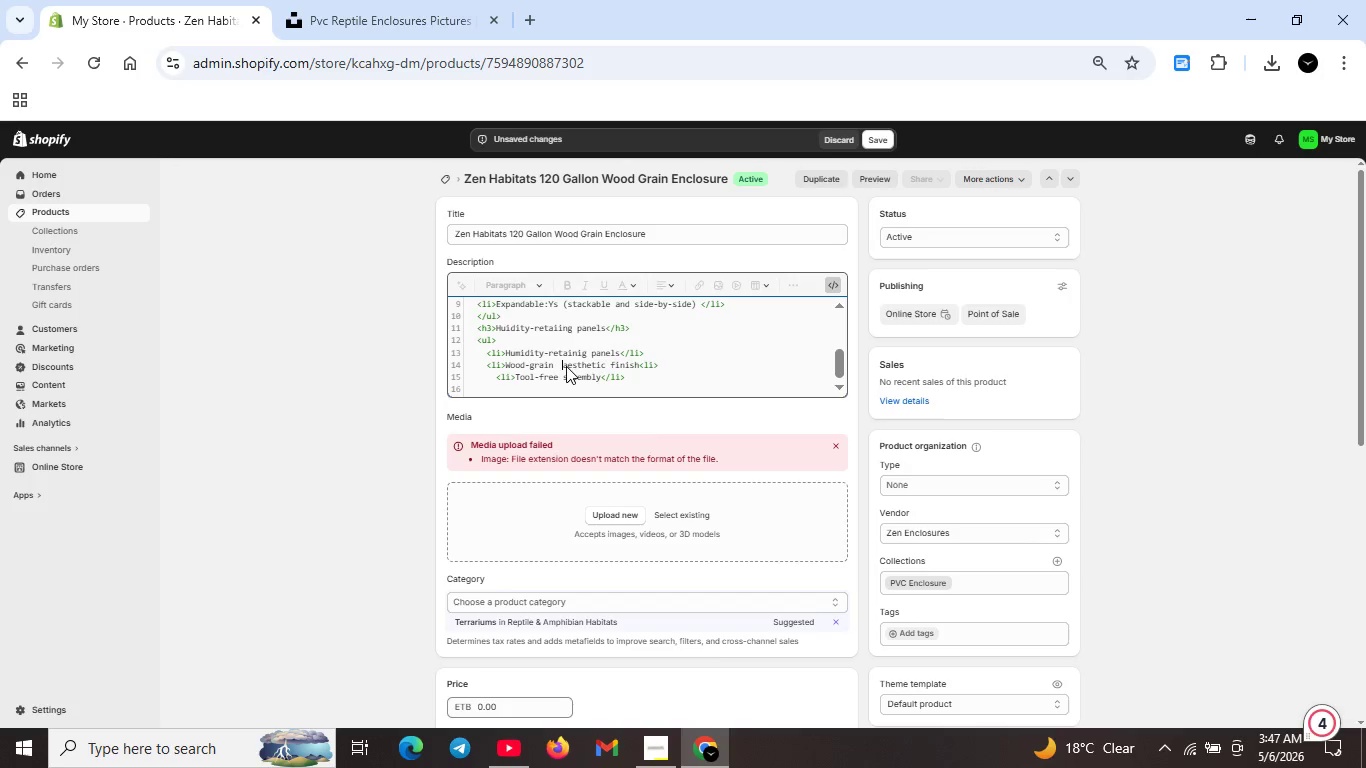 
key(Backspace)
 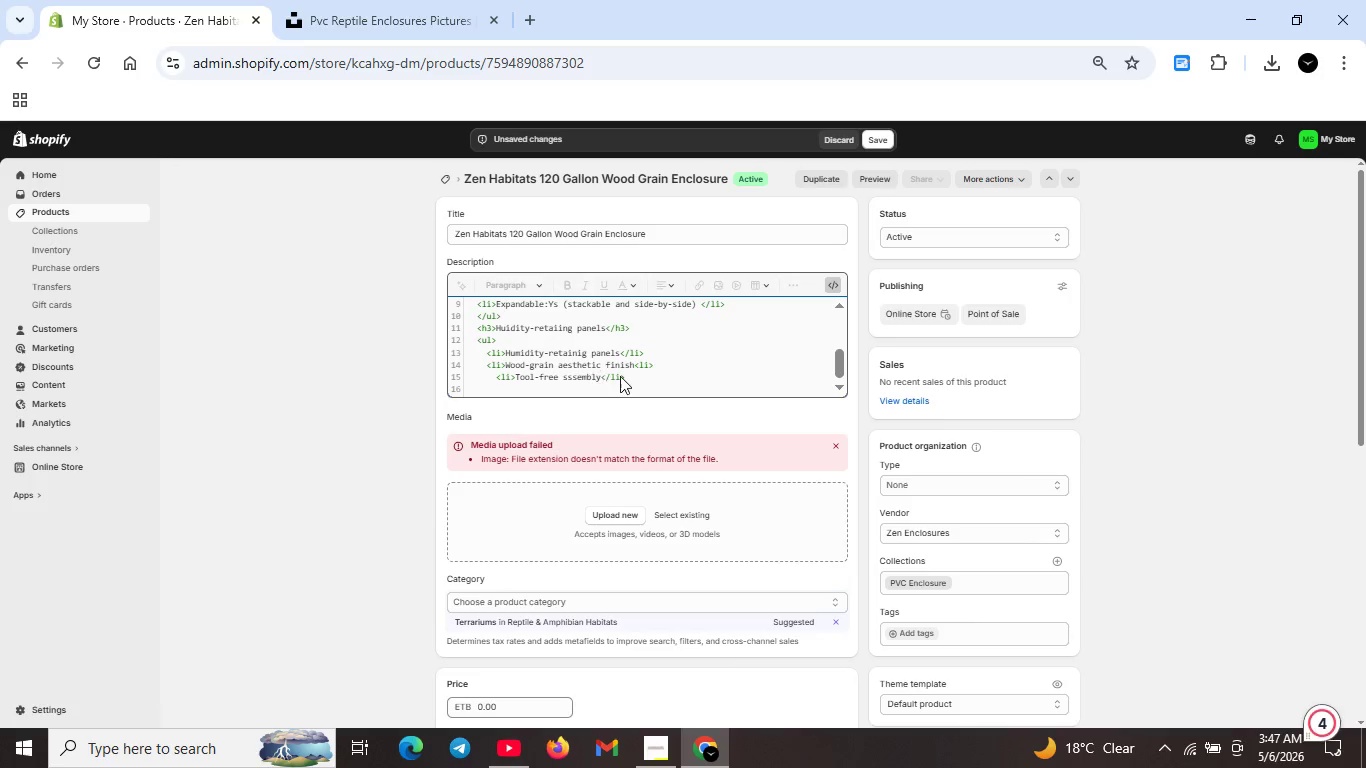 
left_click([632, 376])
 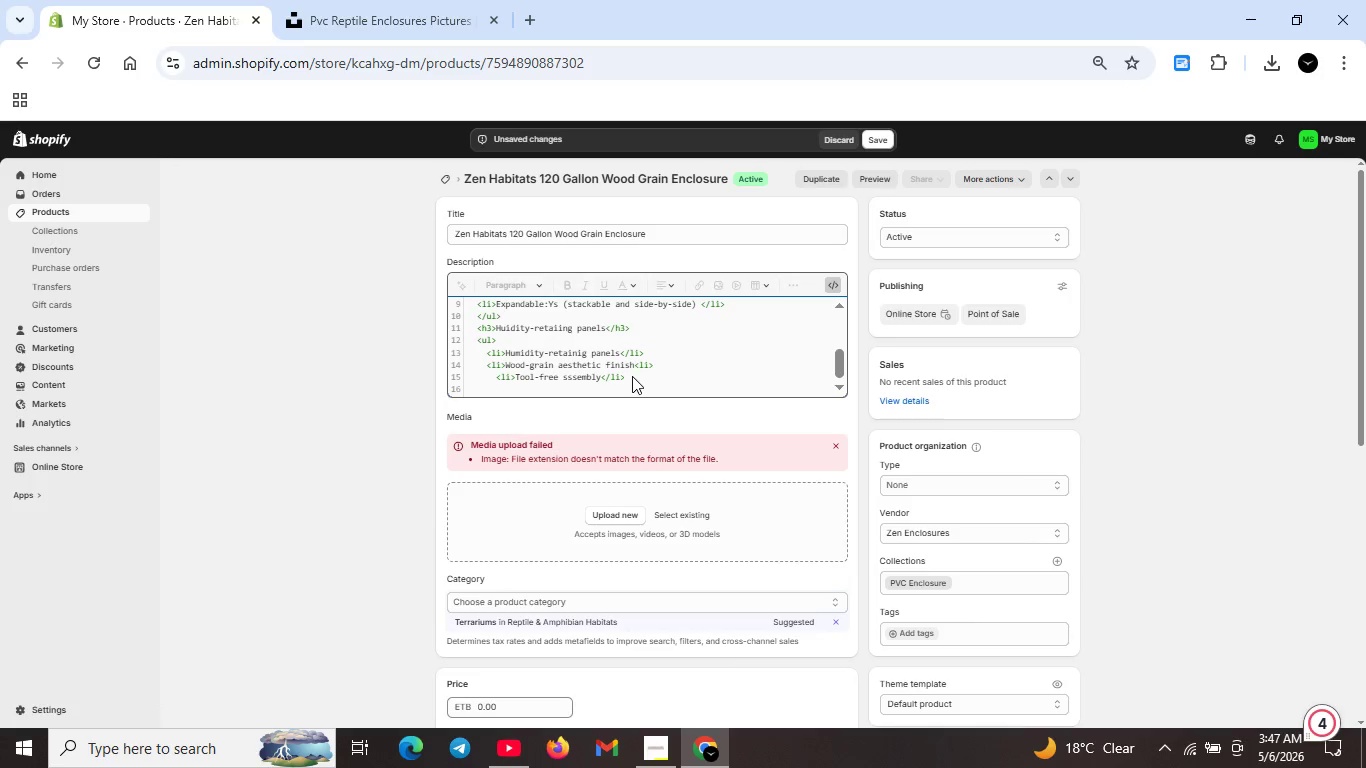 
key(Shift+ShiftRight)
 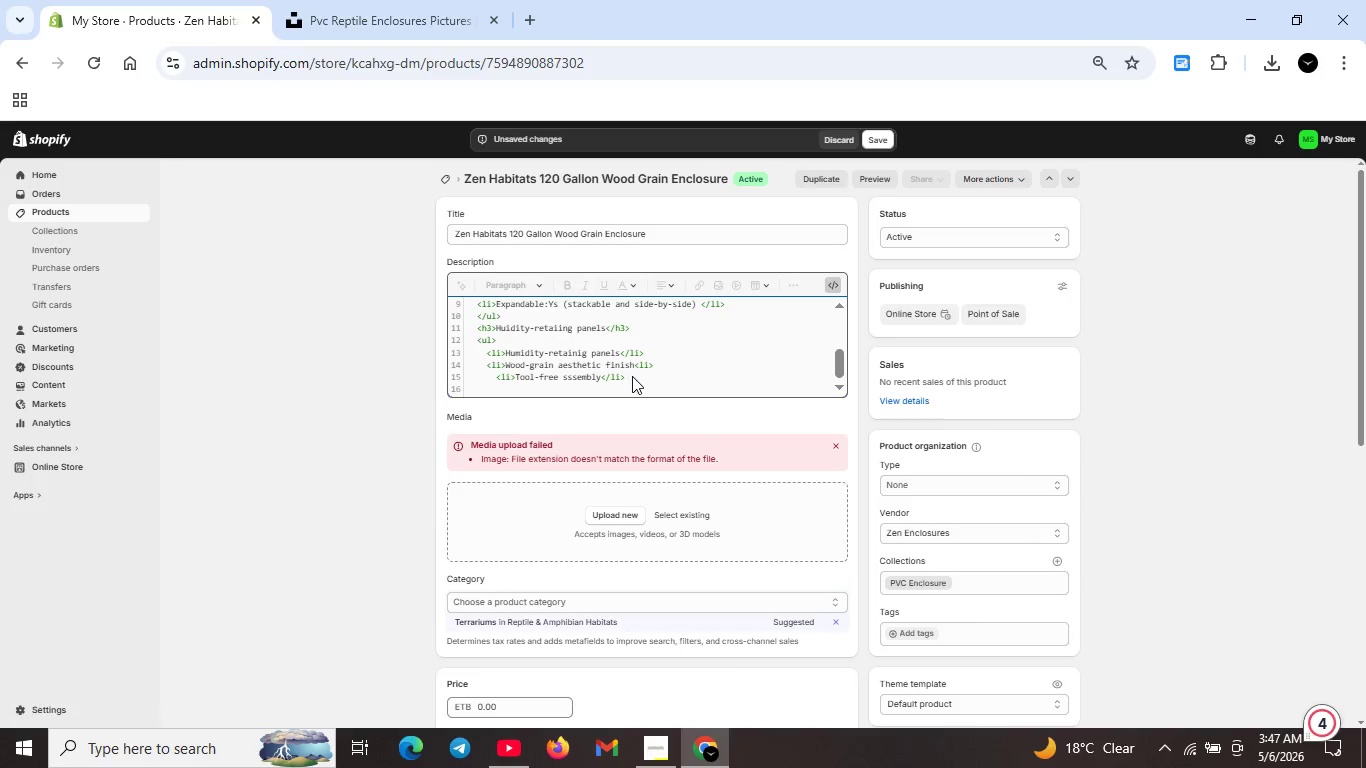 
key(Shift+Enter)
 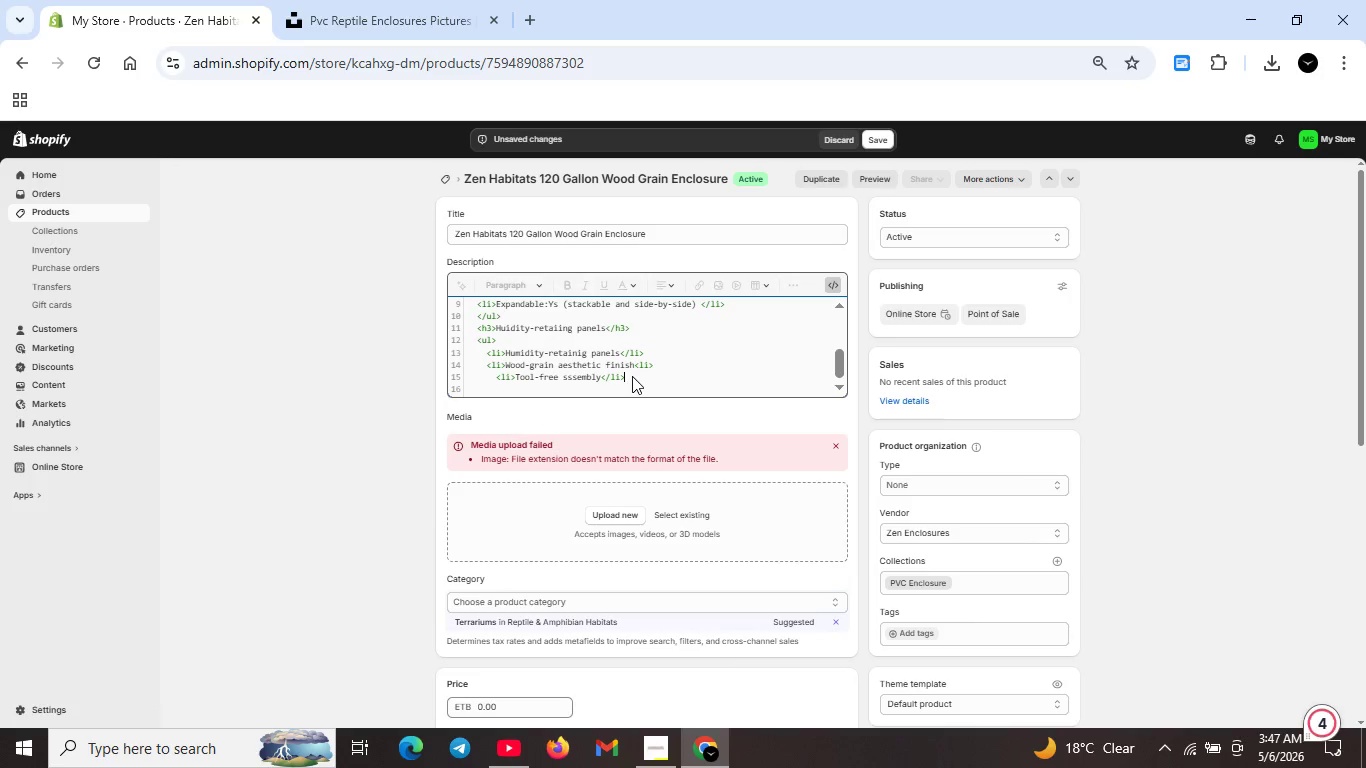 
type(<li>Compatible wit )
key(Backspace)
type(h Z)
 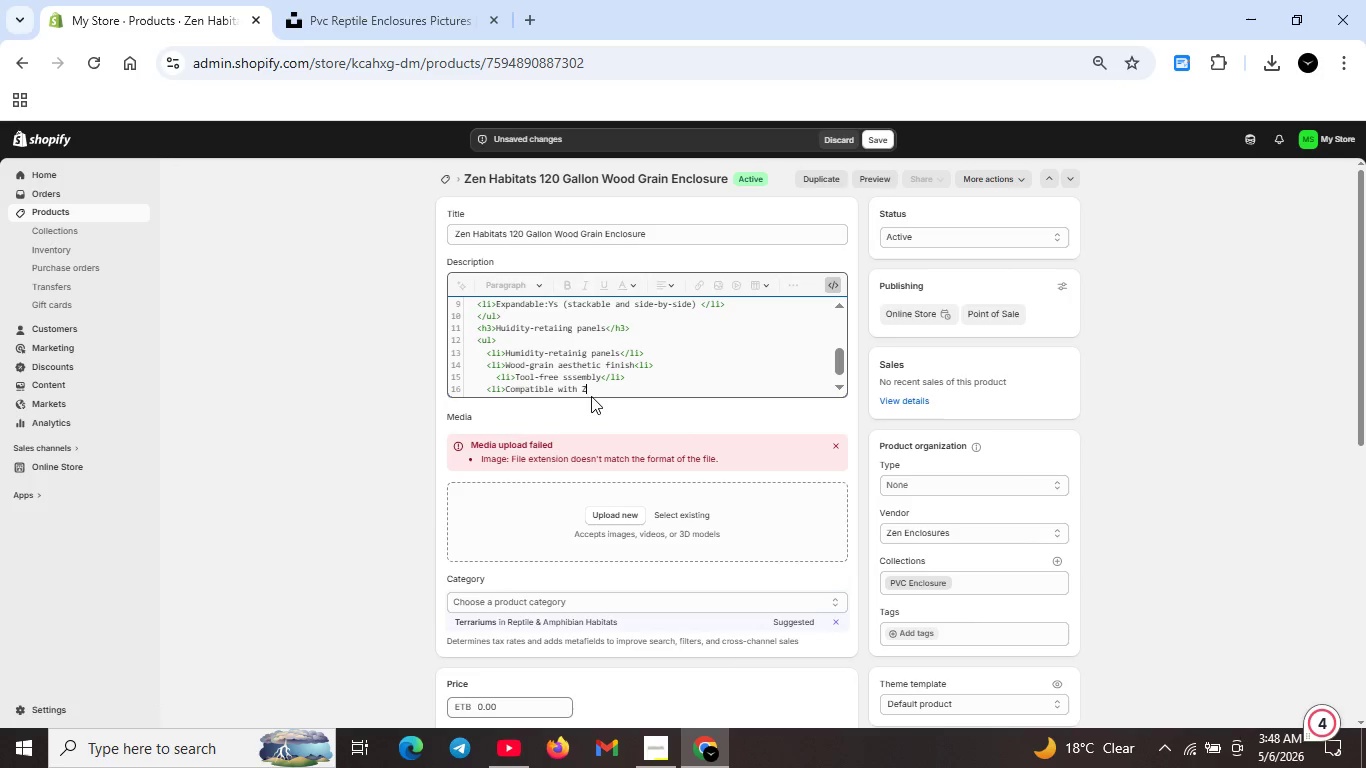 
type(en Habitats accesoriess)
key(Backspace)
type(</li>)
 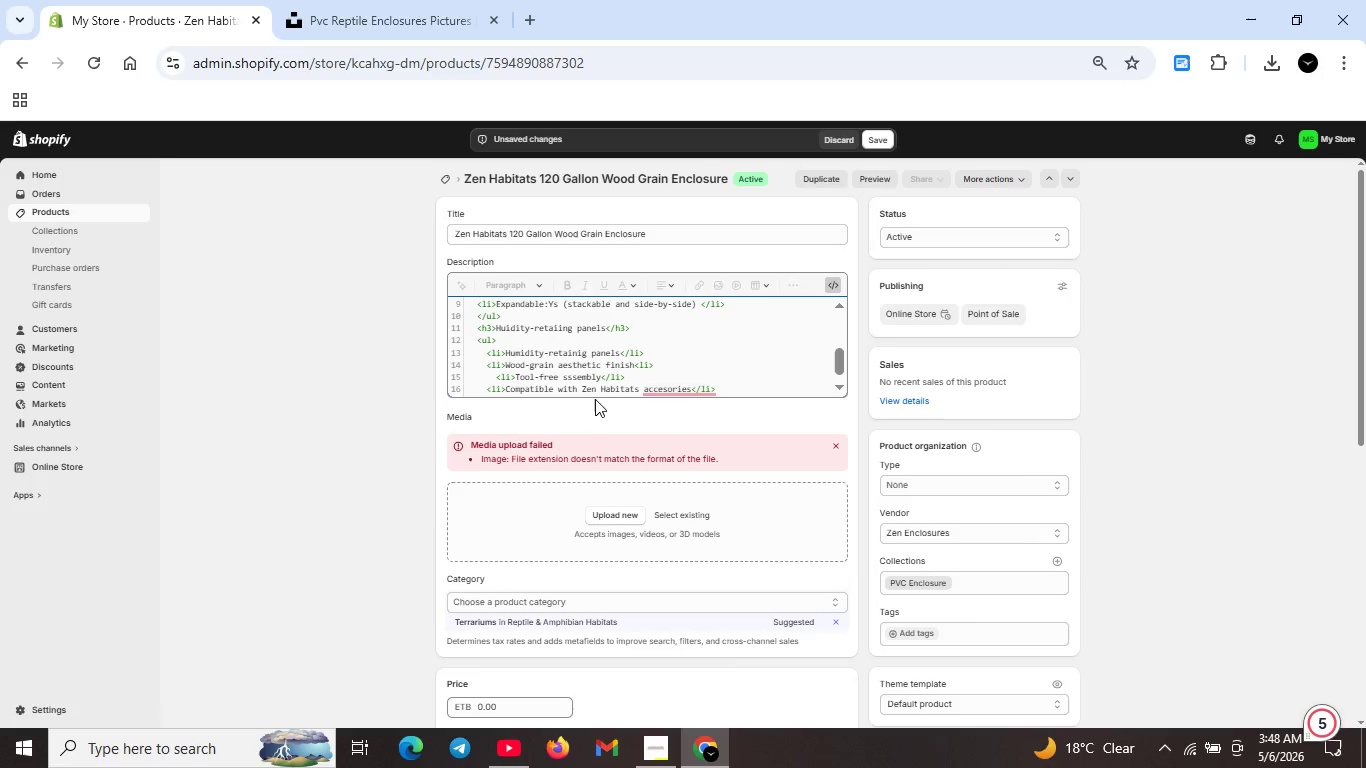 
wait(5.16)
 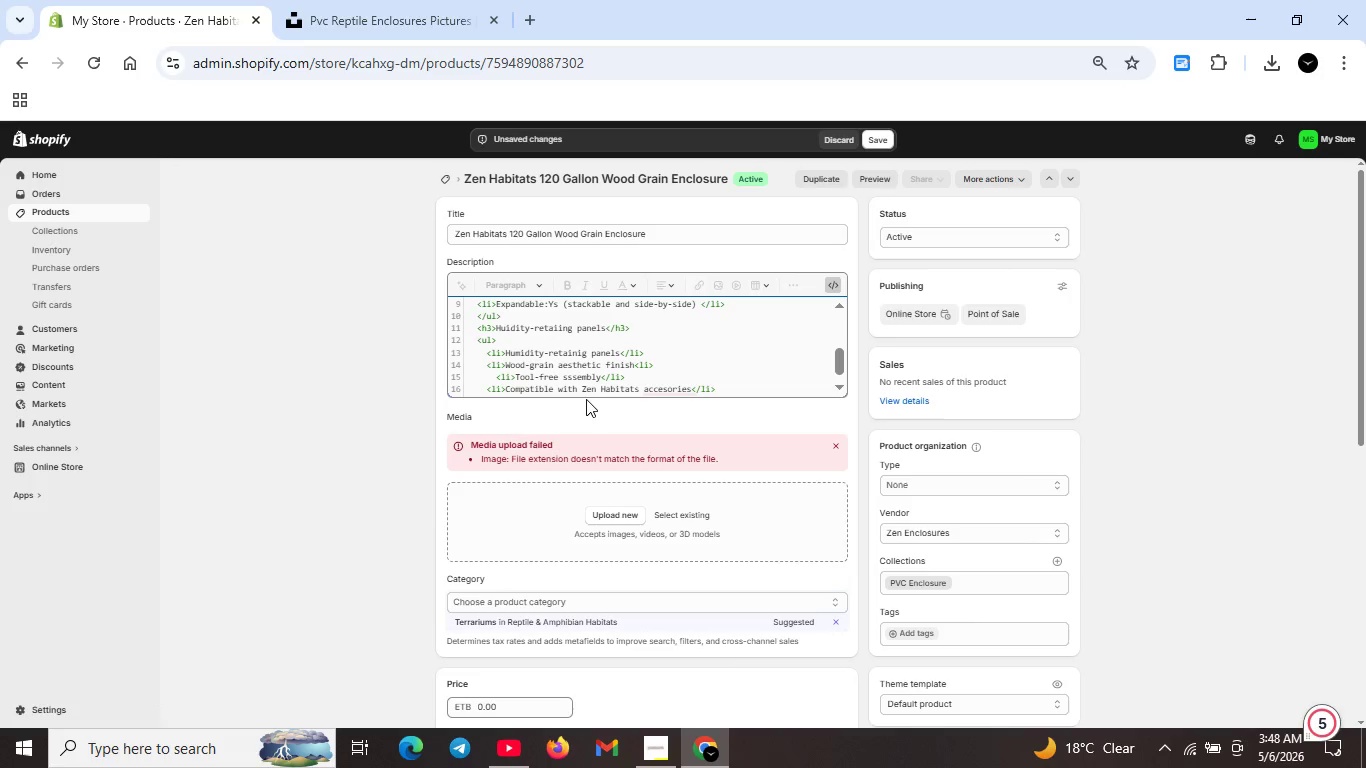 
left_click([667, 393])
 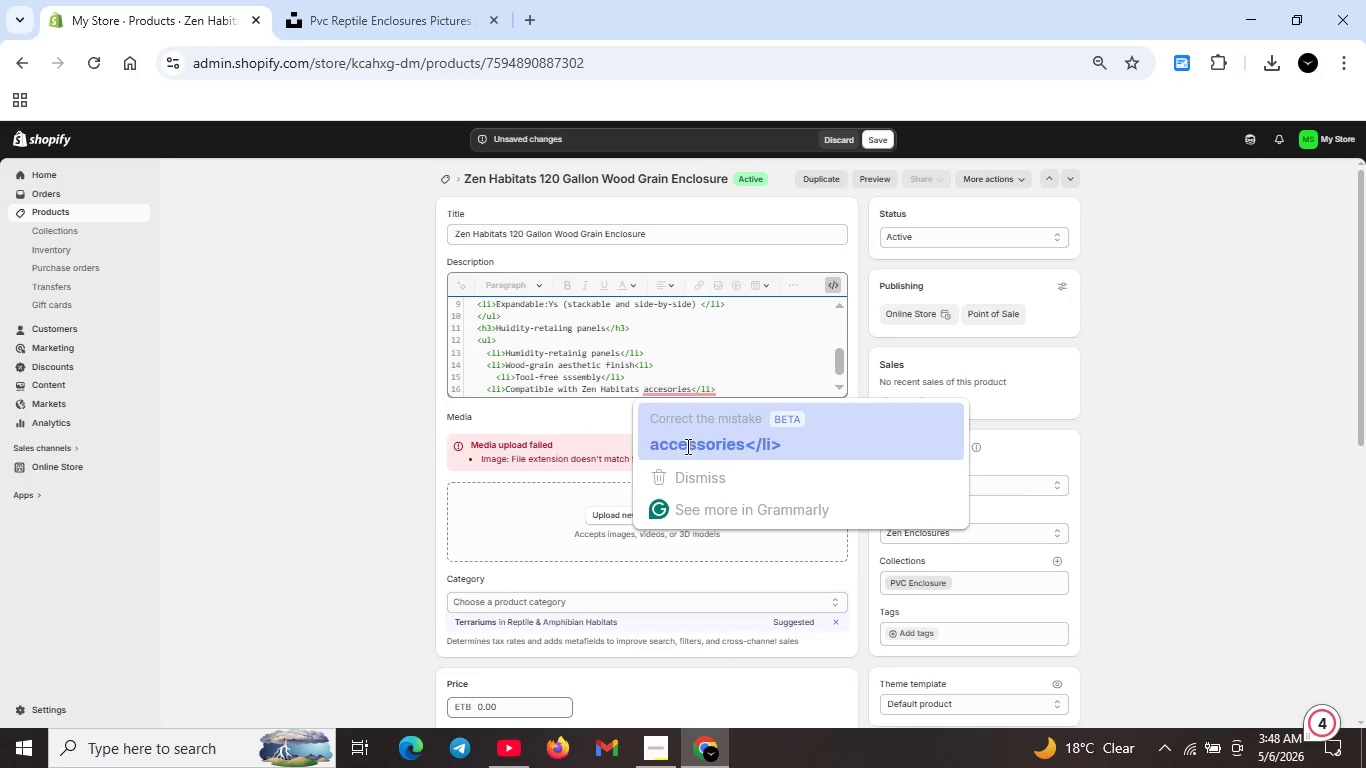 
key(Unknown)
 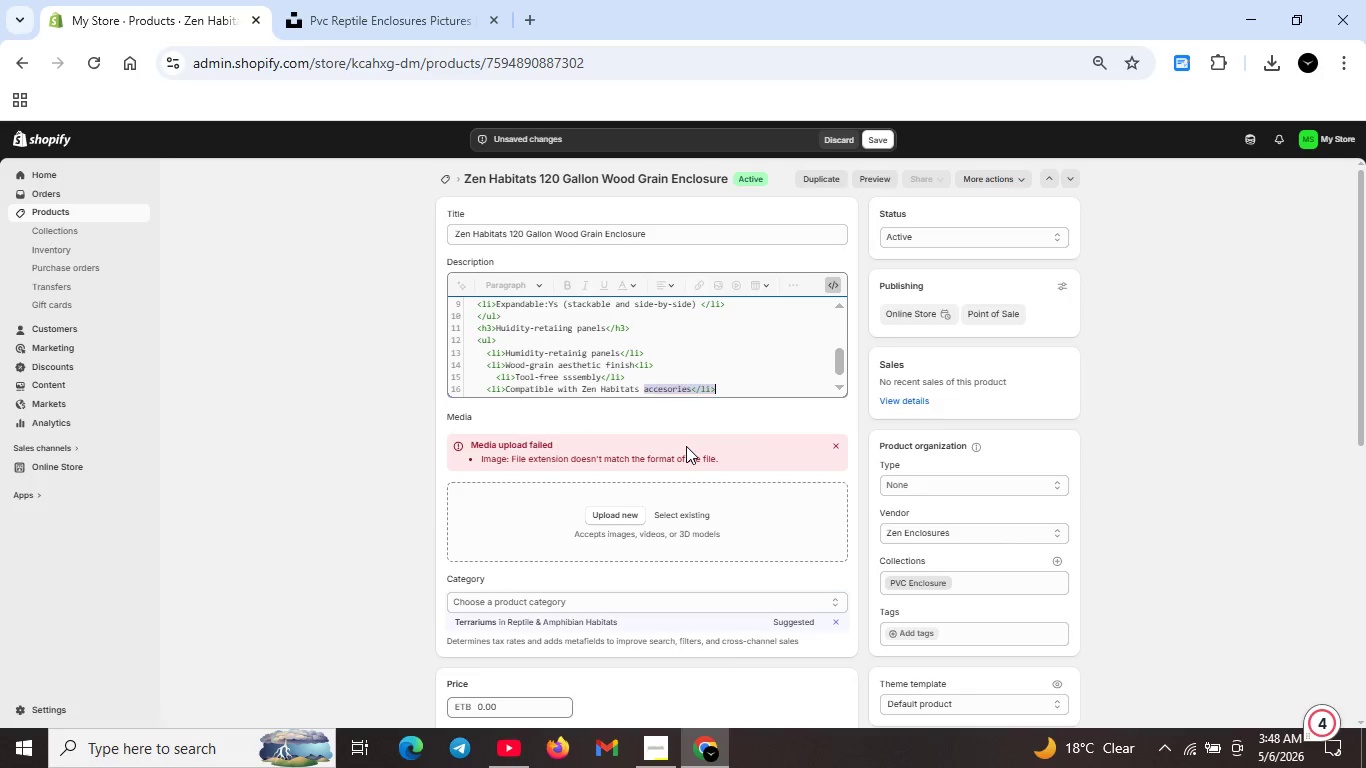 
key(Unknown)
 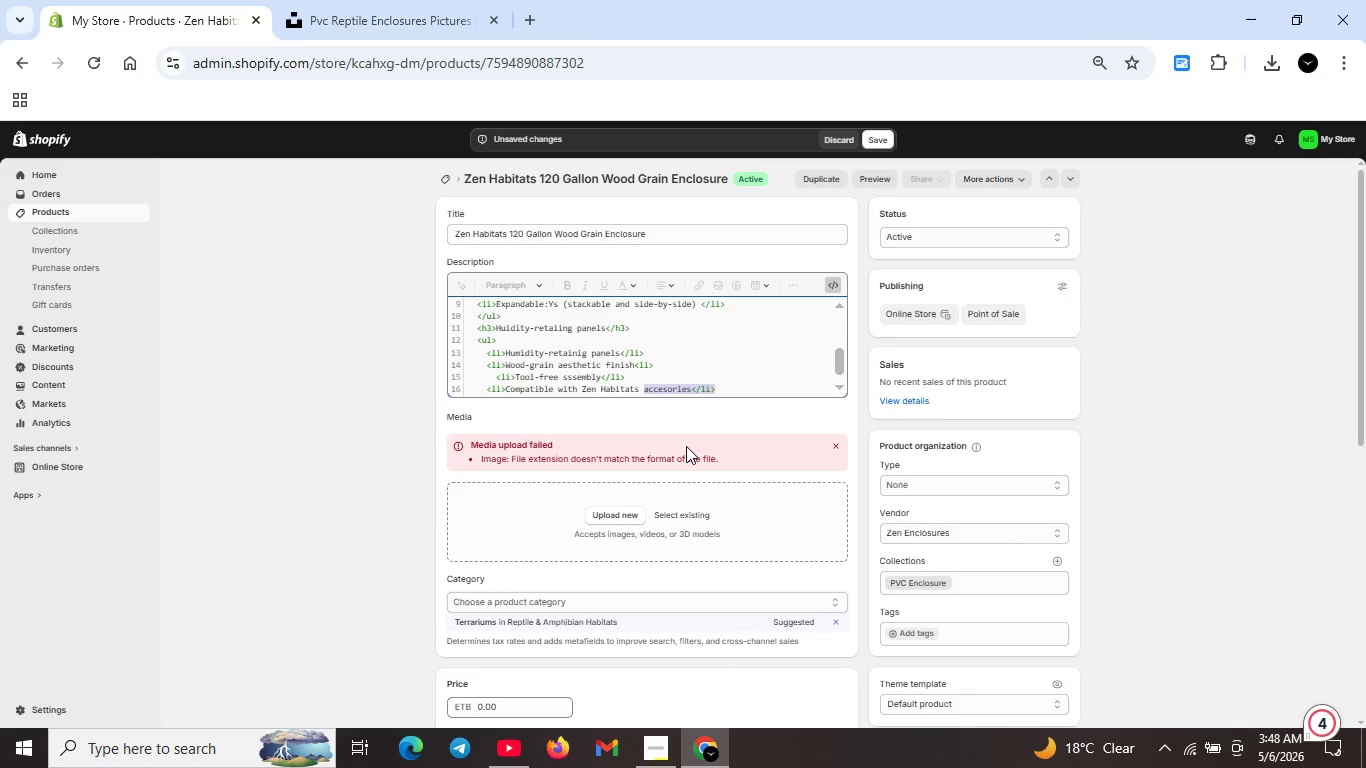 
key(Unknown)
 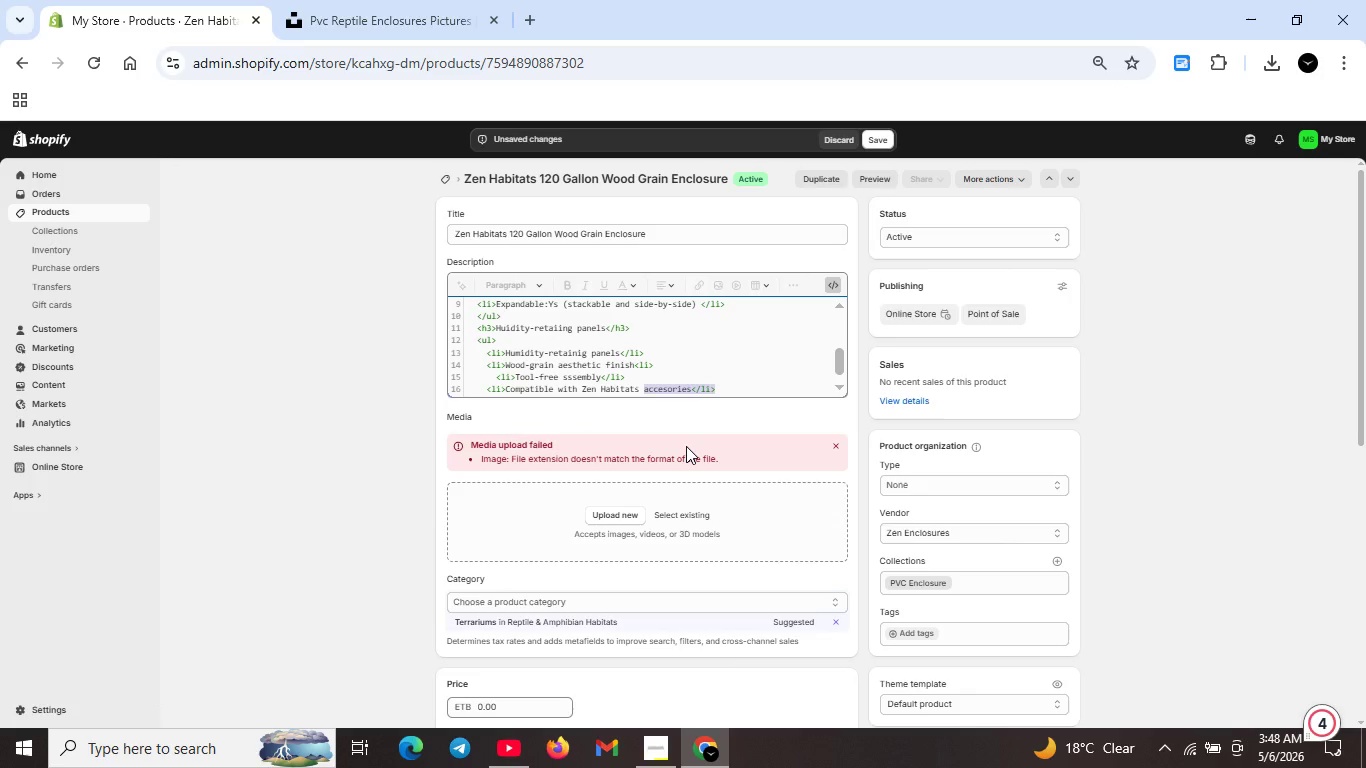 
key(Unknown)
 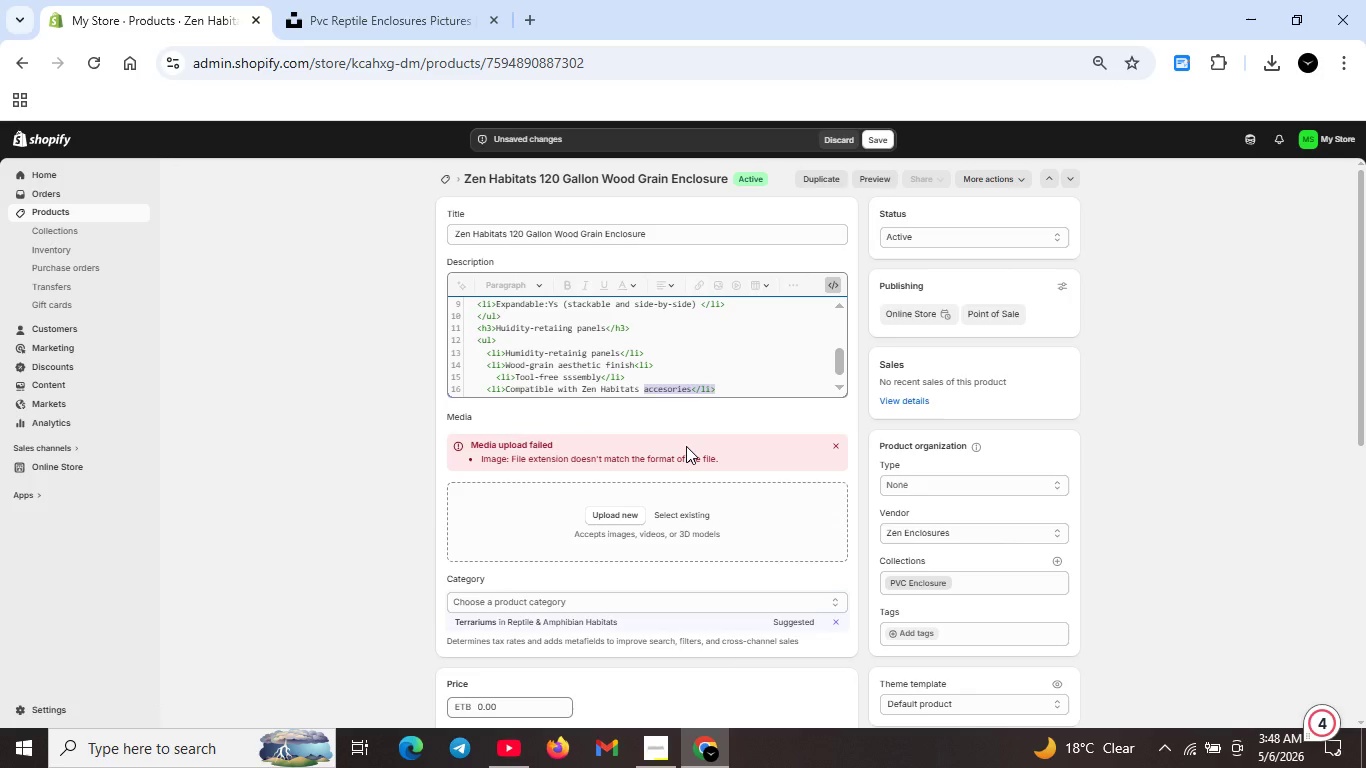 
key(Unknown)
 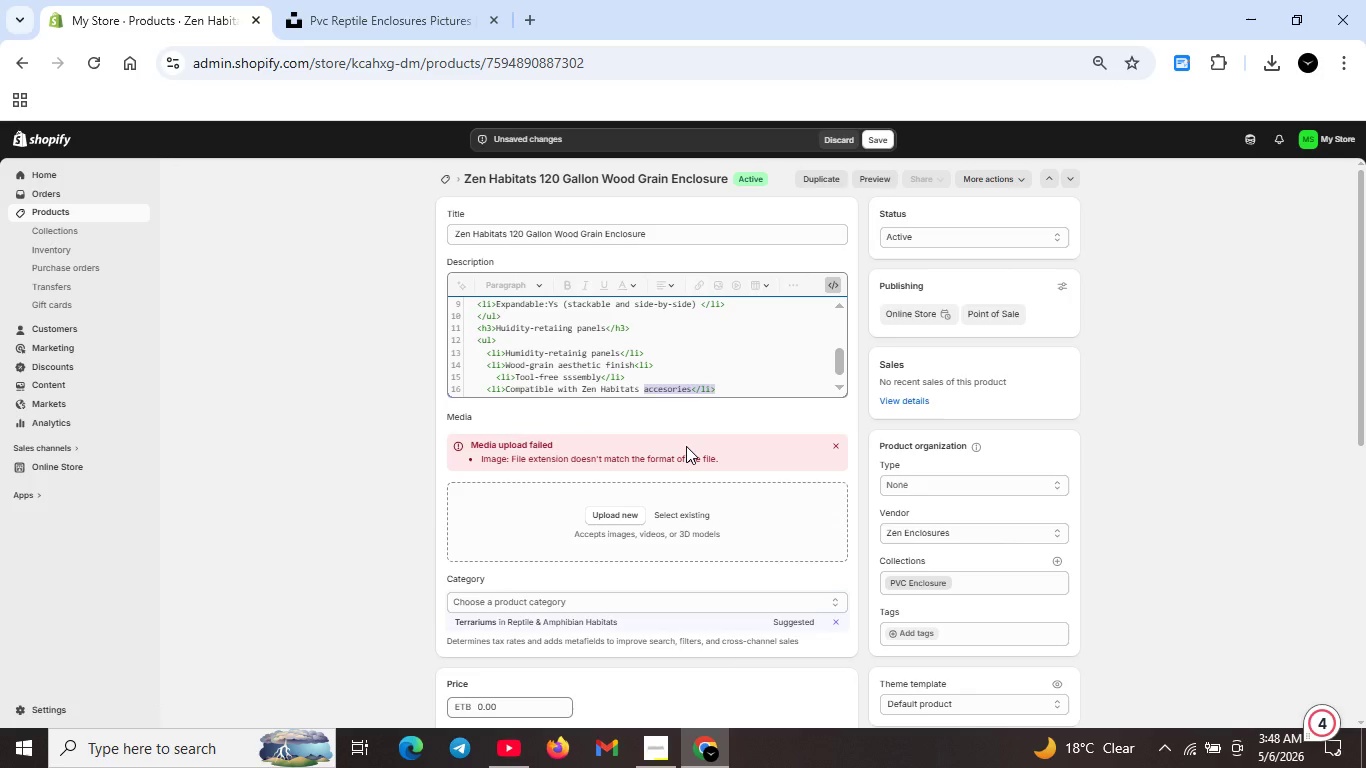 
key(Unknown)
 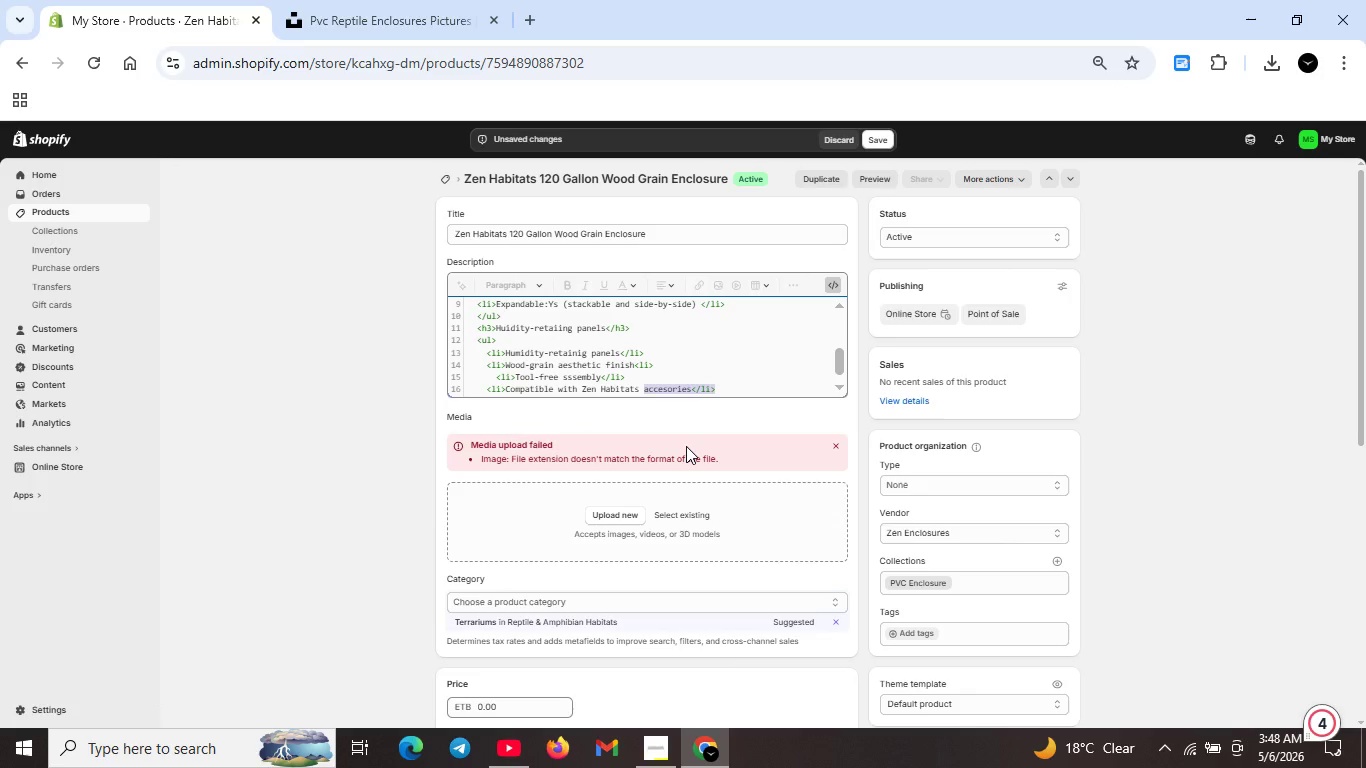 
key(Unknown)
 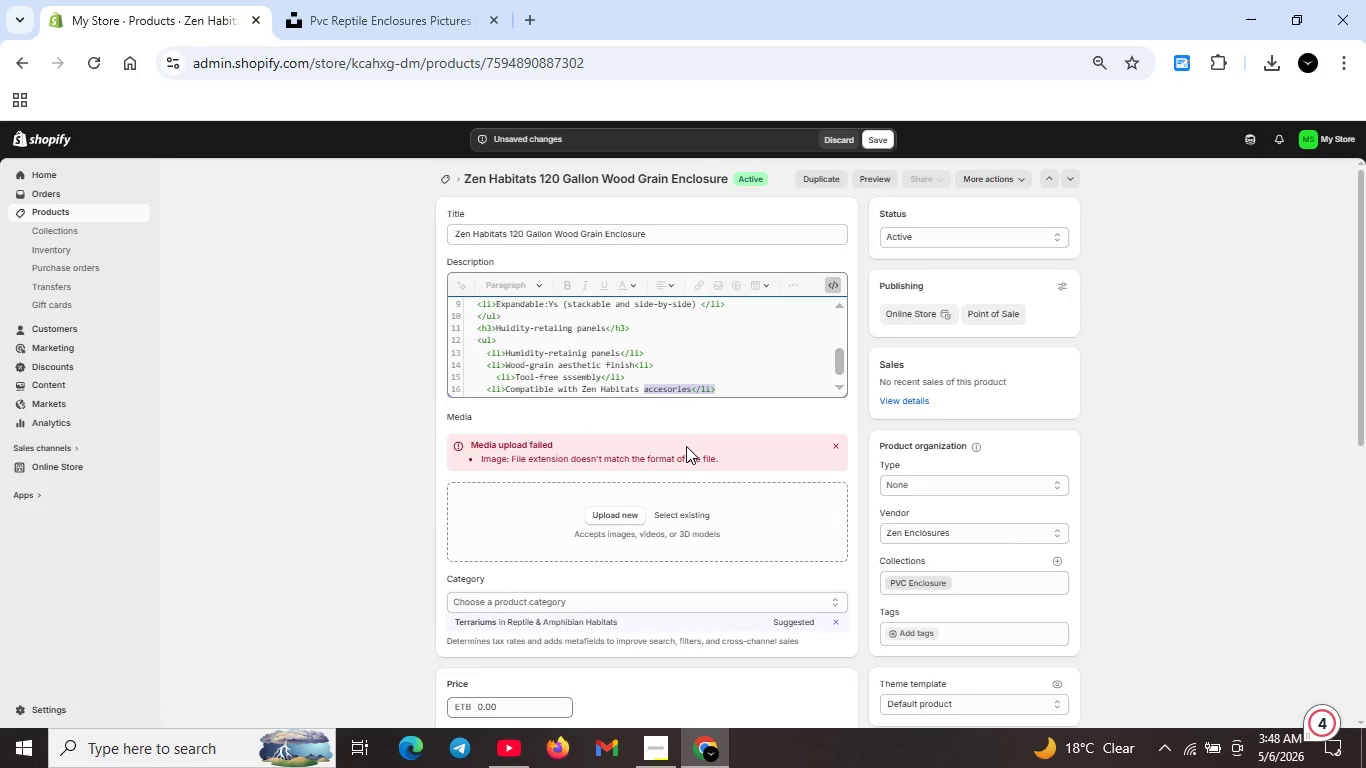 
key(Unknown)
 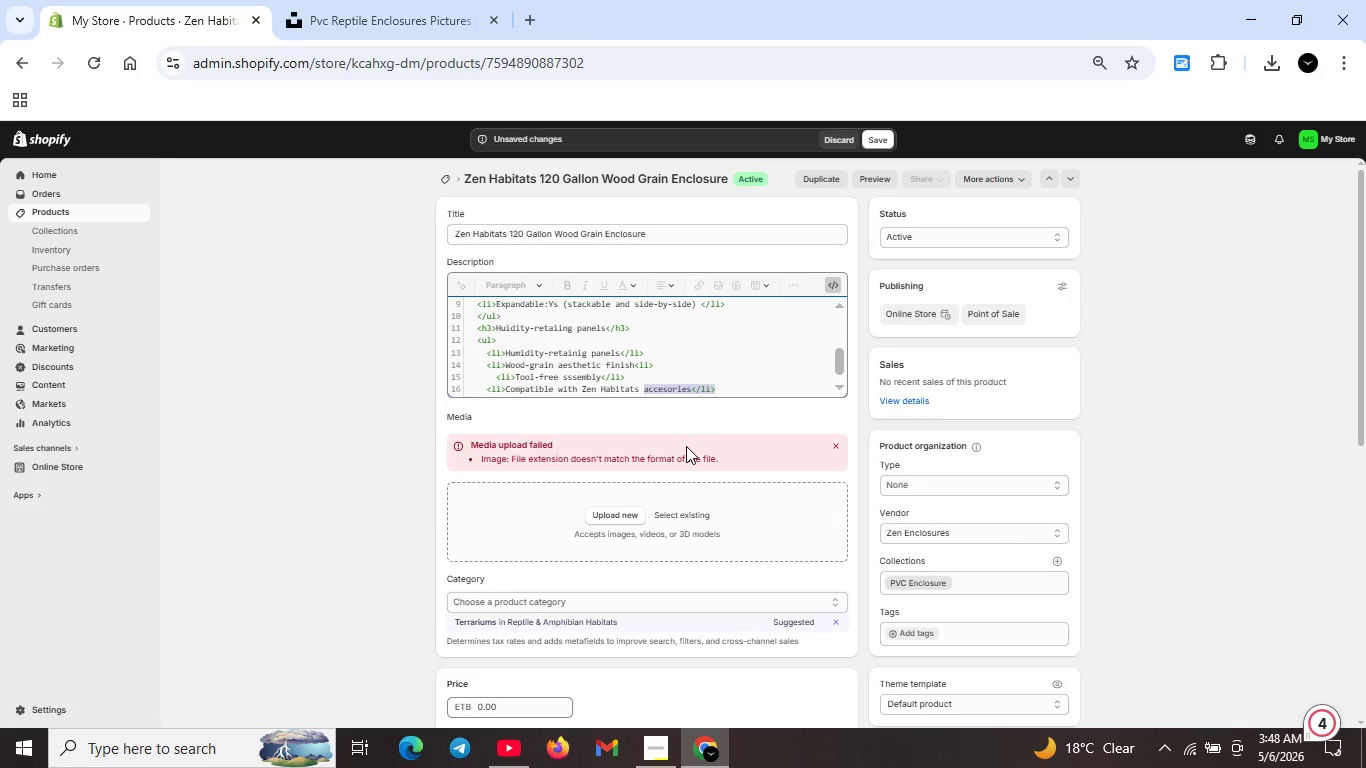 
key(Unknown)
 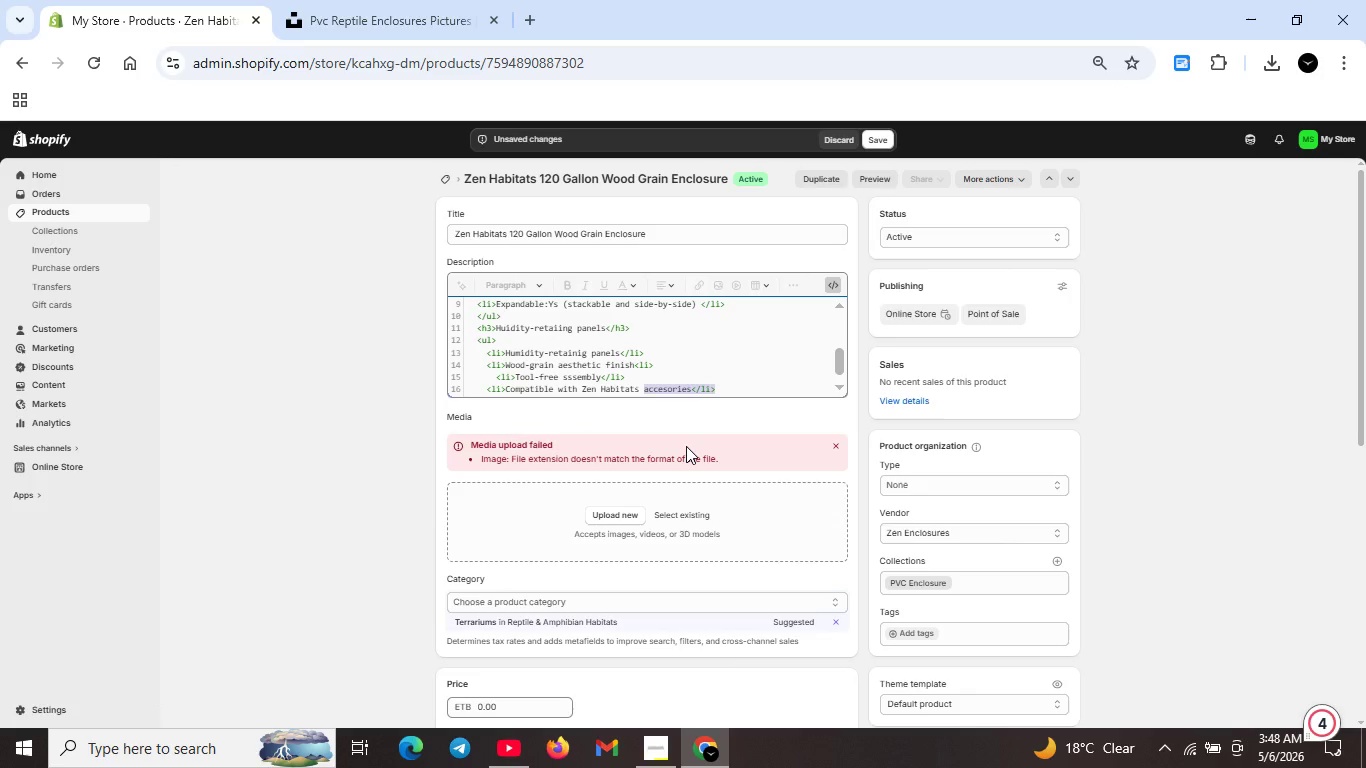 
key(Unknown)
 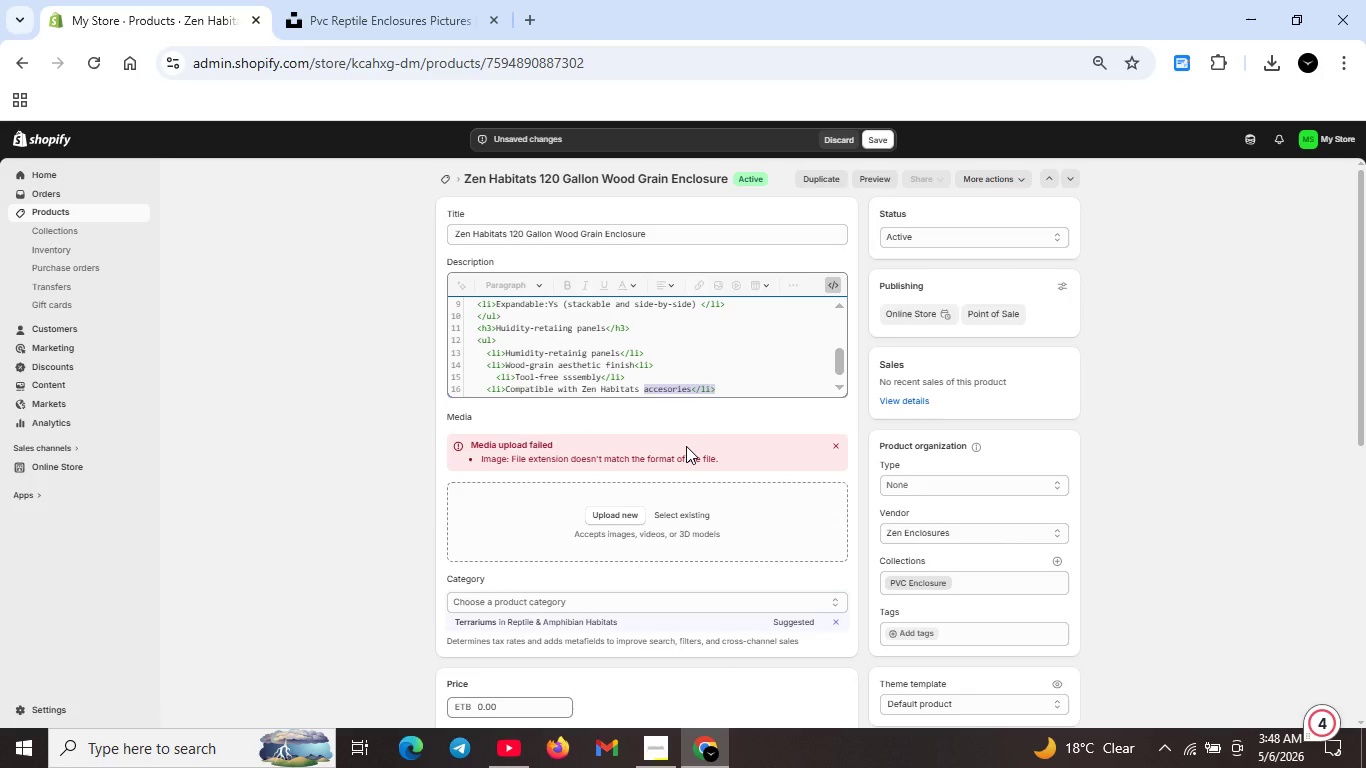 
key(Unknown)
 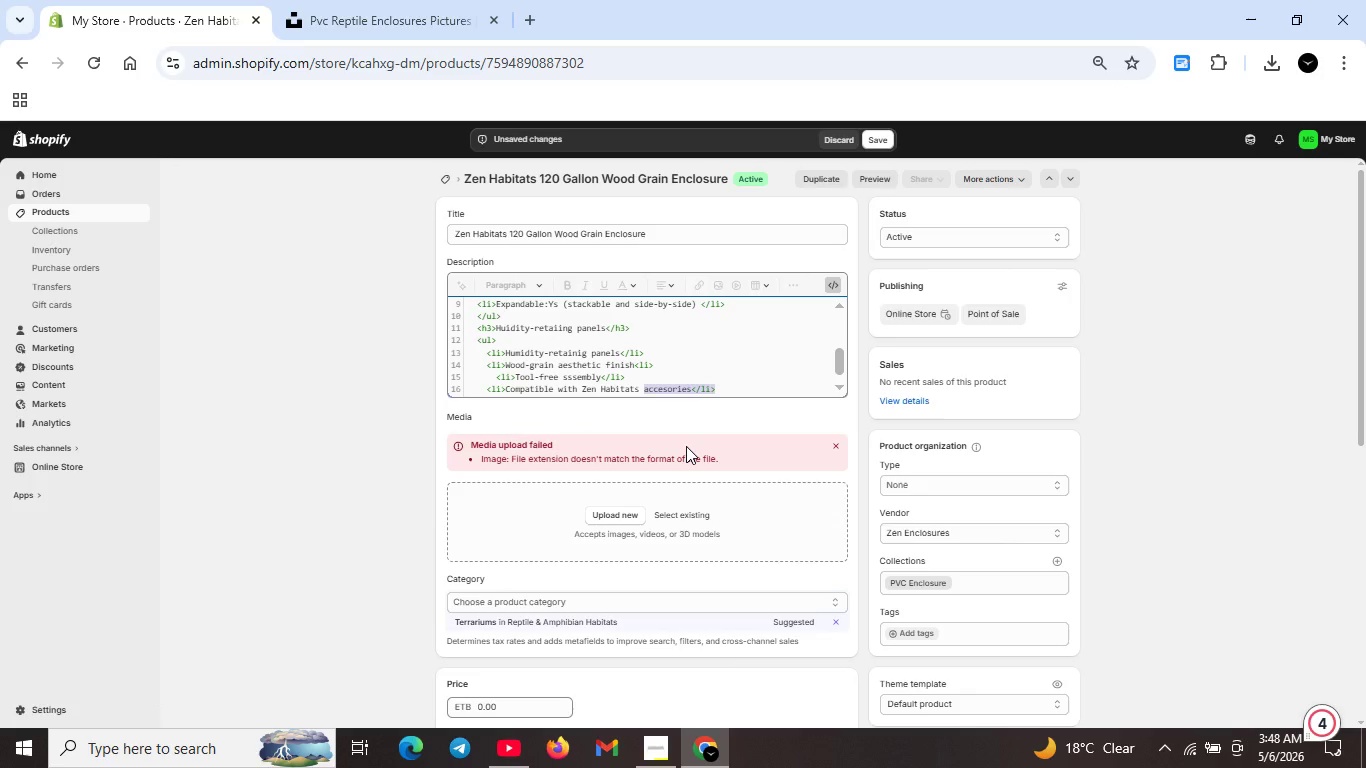 
key(Unknown)
 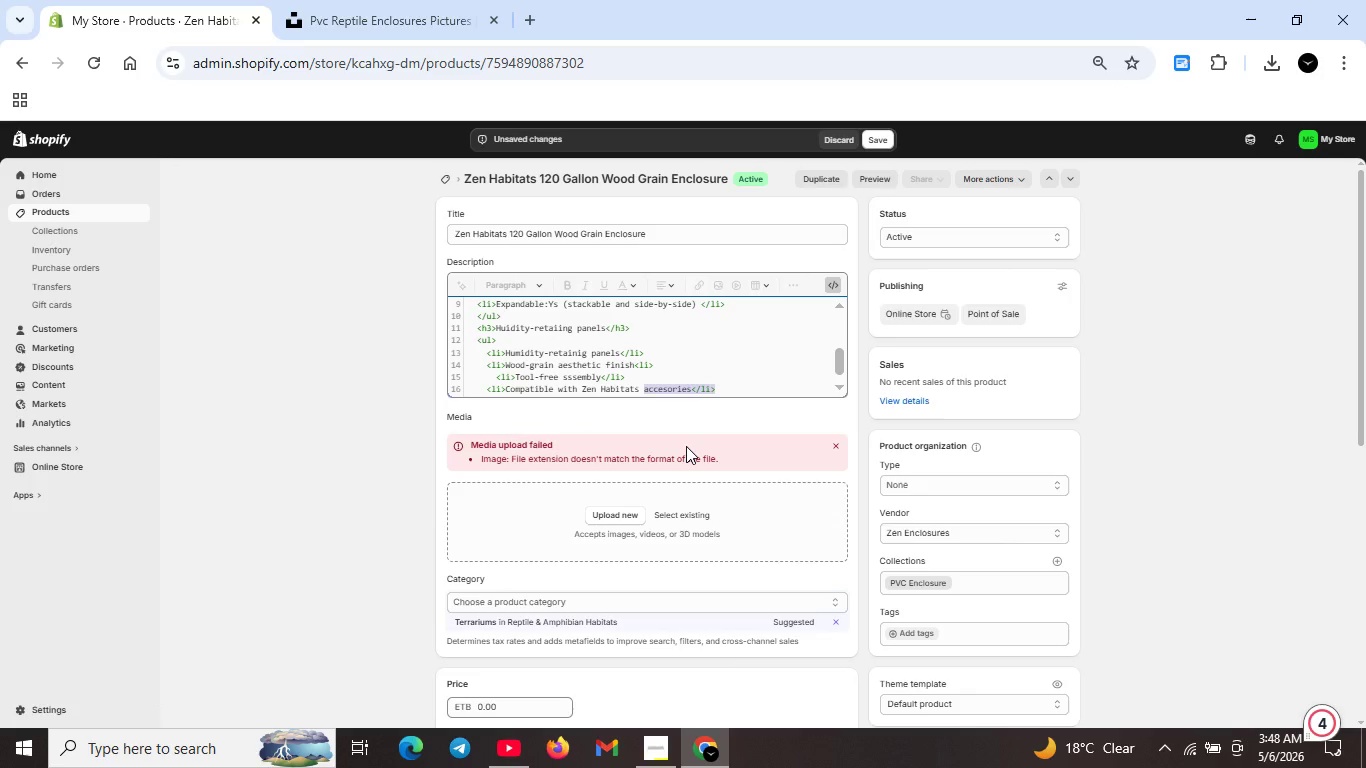 
wait(7.94)
 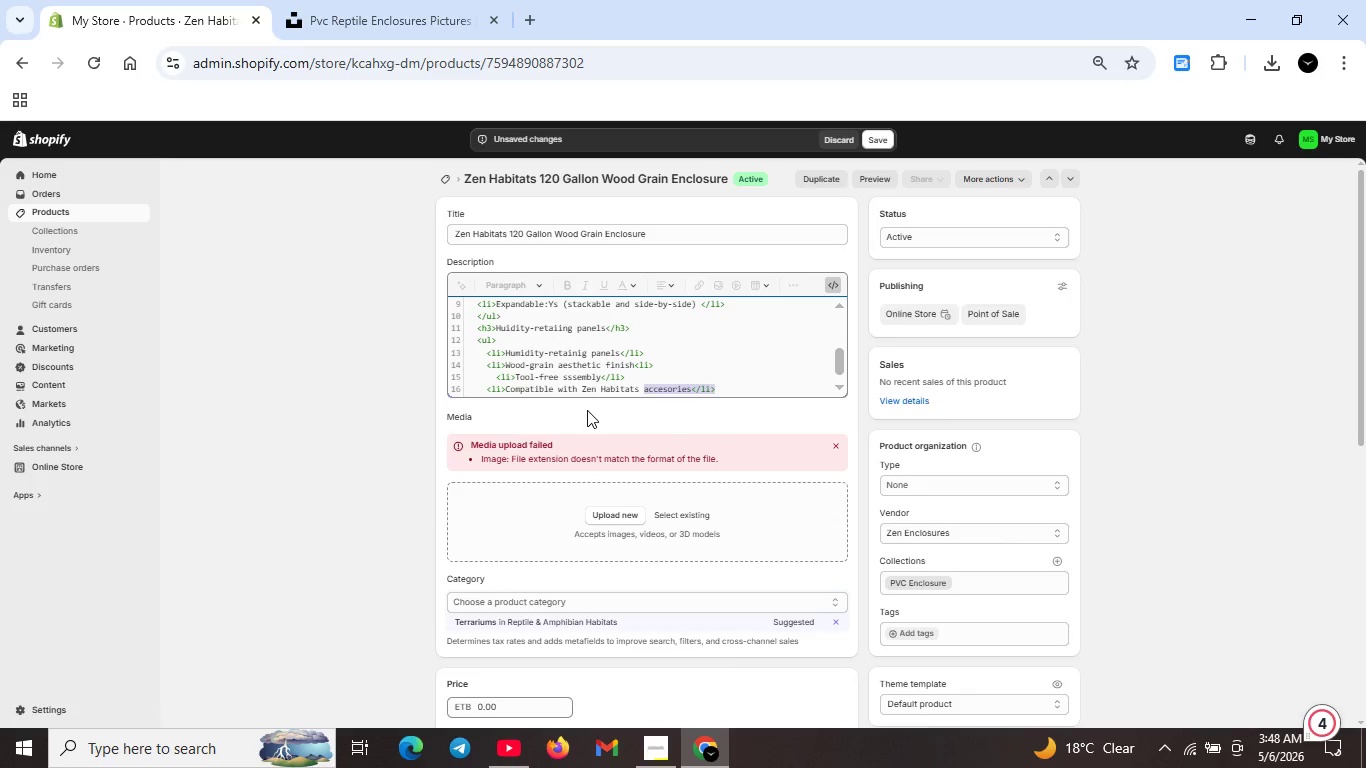 
left_click([727, 390])
 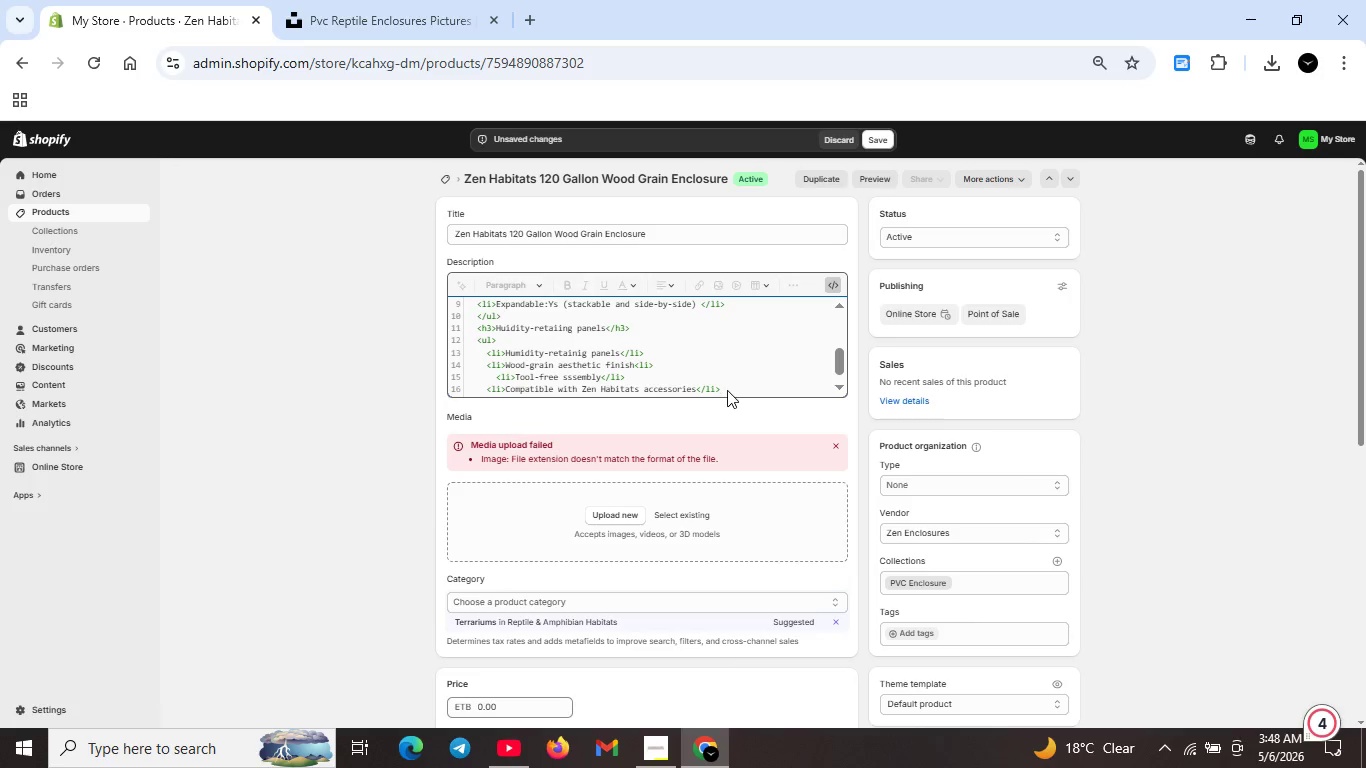 
key(Shift+Enter)
 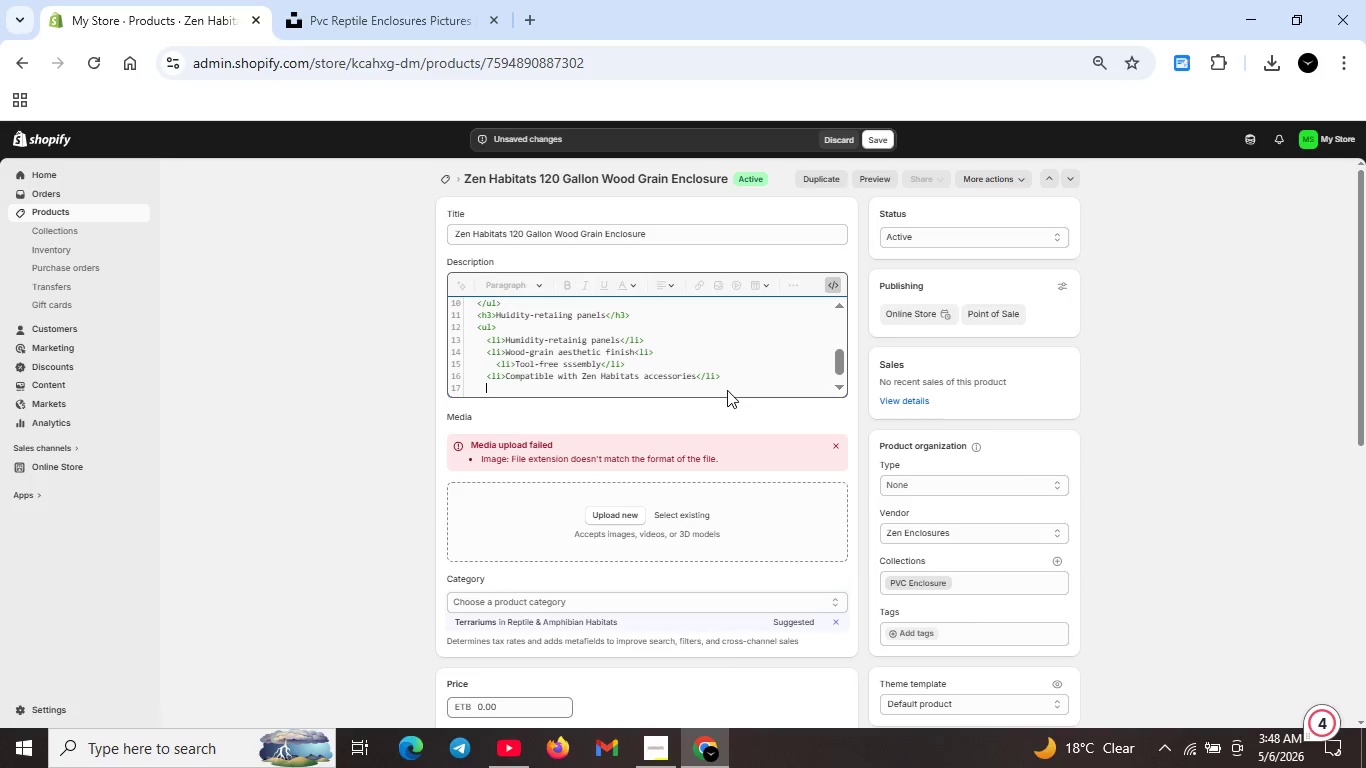 
type(</ul>)
 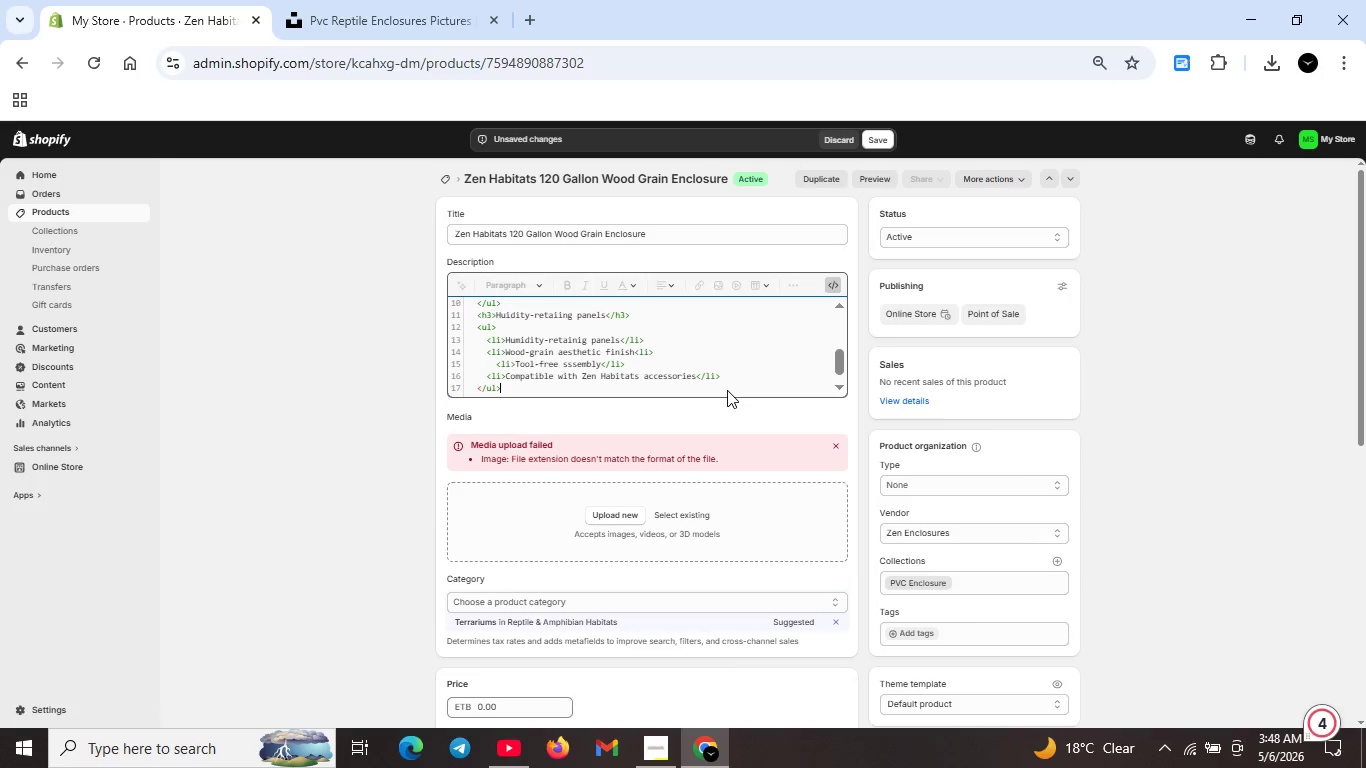 
wait(10.62)
 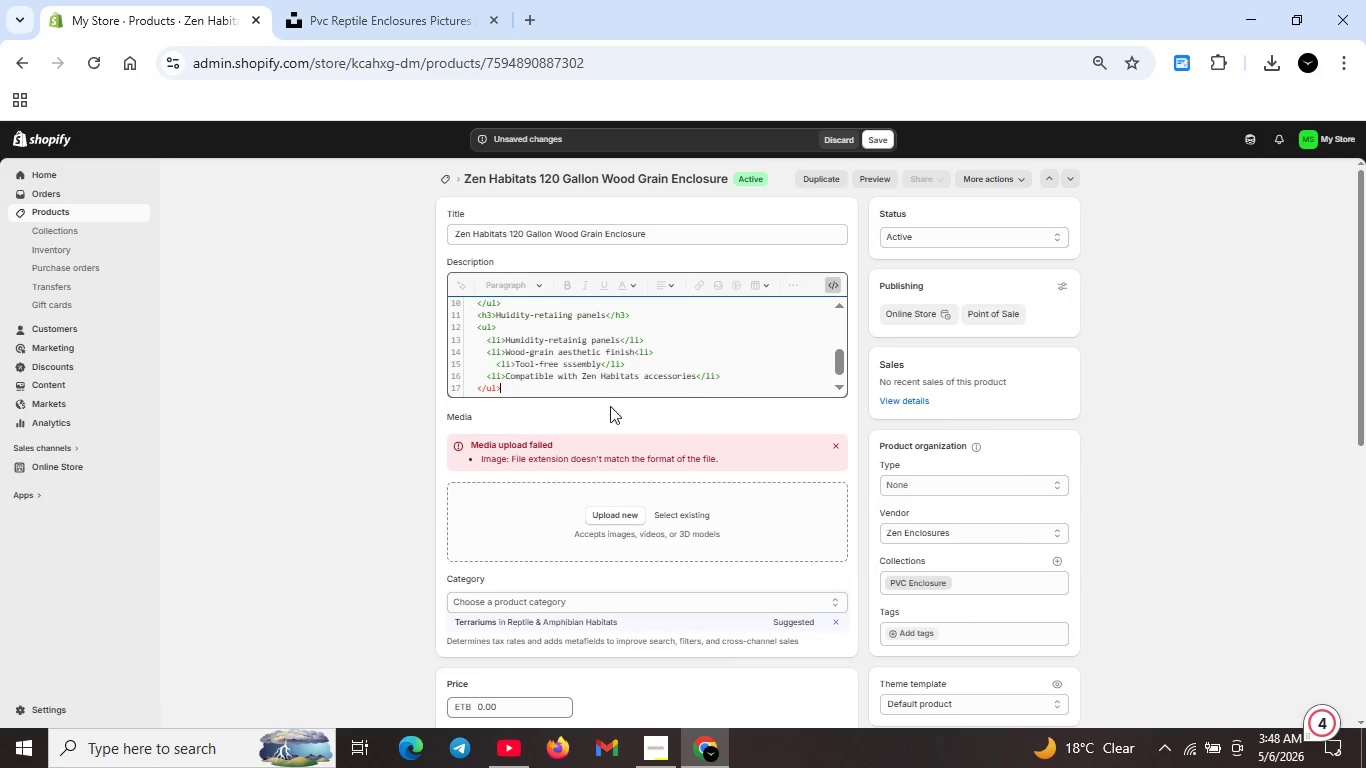 
left_click([641, 351])
 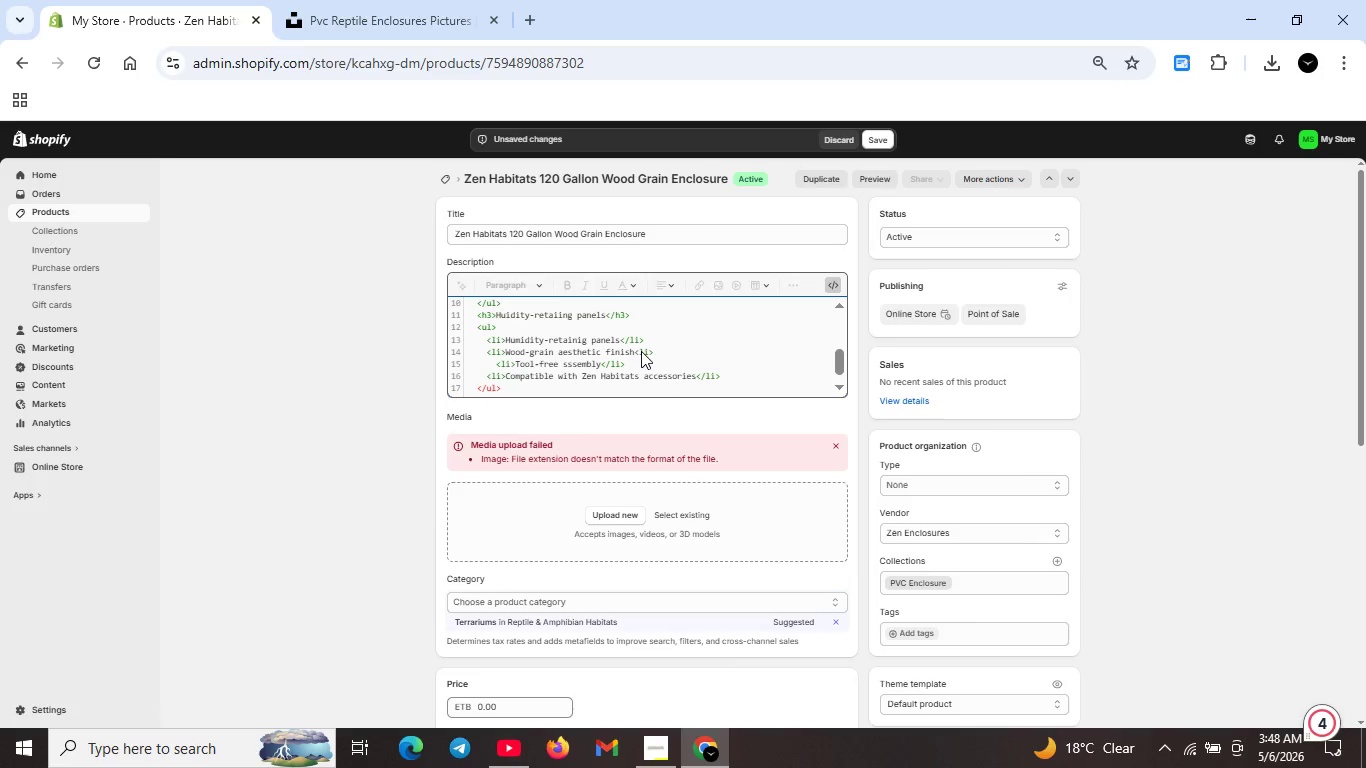 
key(Slash)
 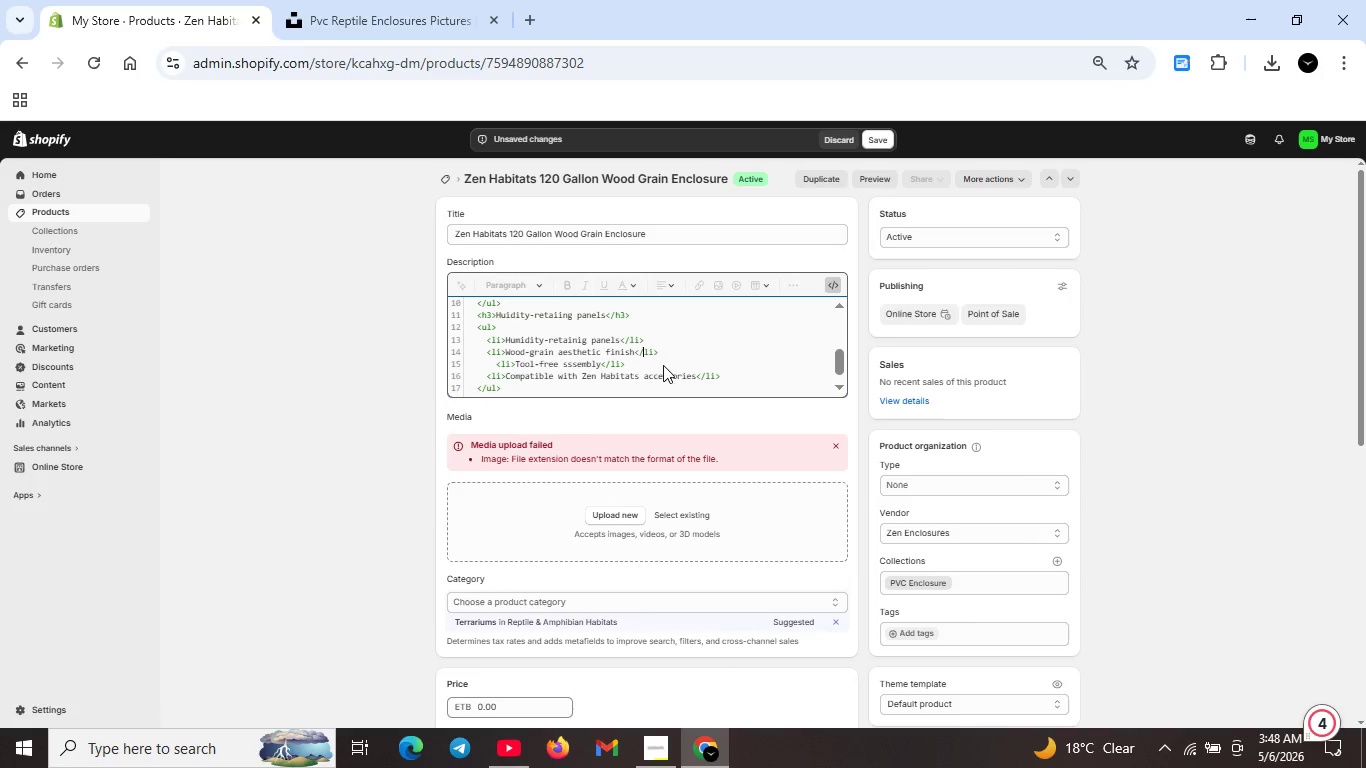 
left_click([882, 130])
 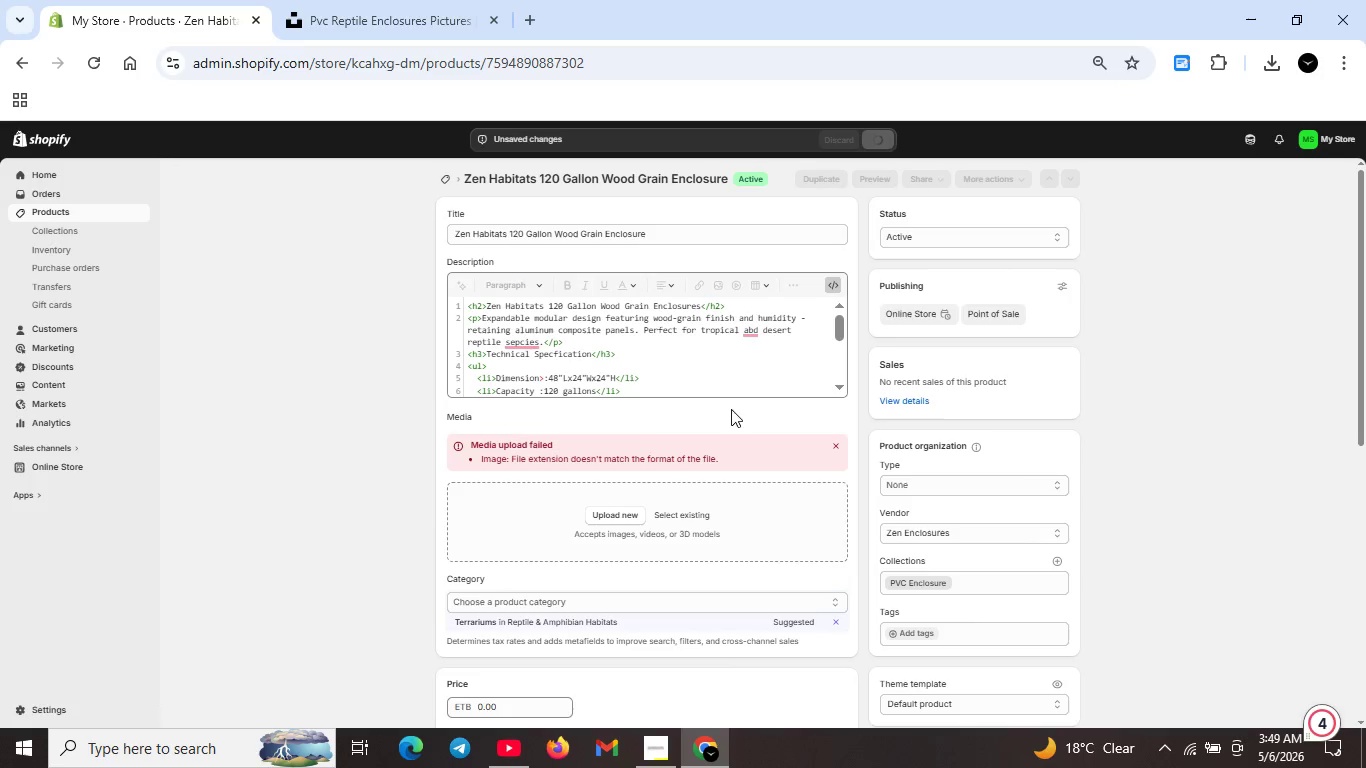 
scroll: coordinate [749, 281], scroll_direction: up, amount: 5.0
 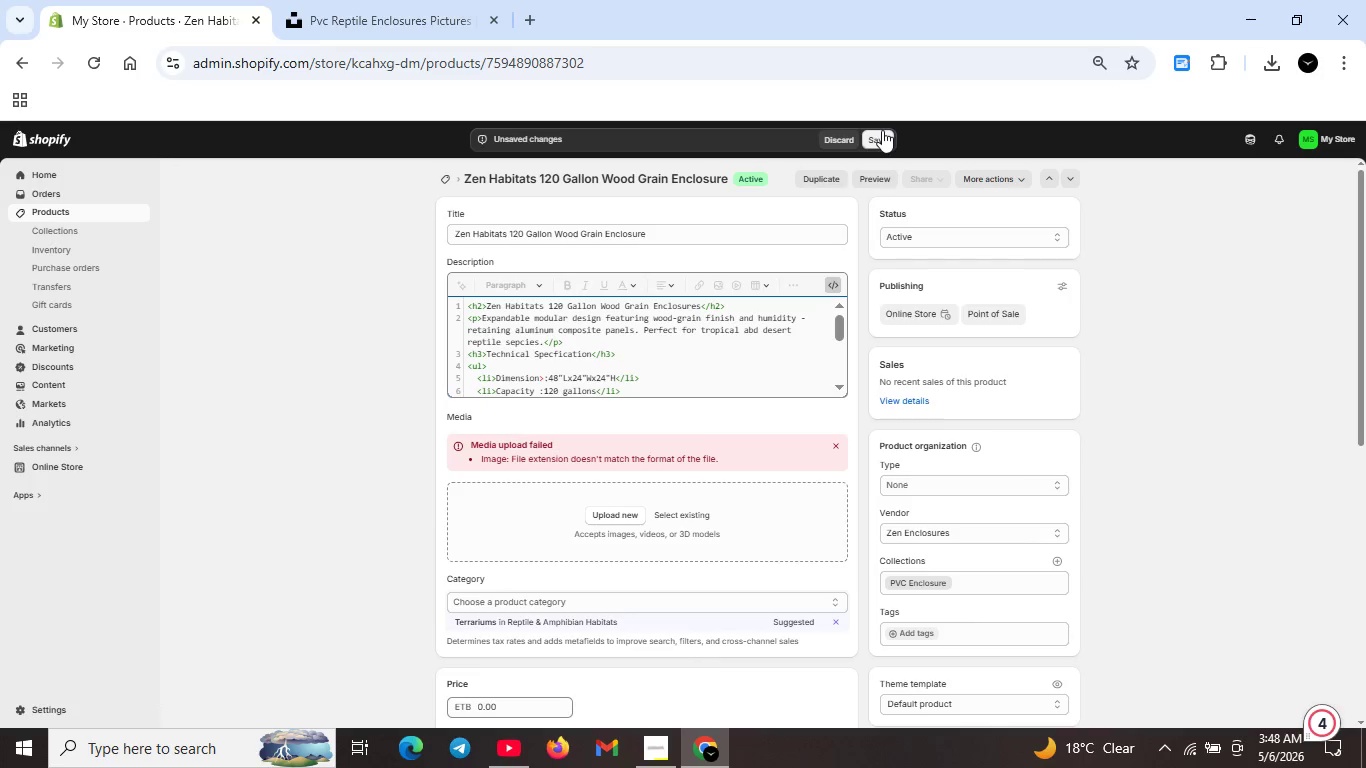 
wait(6.39)
 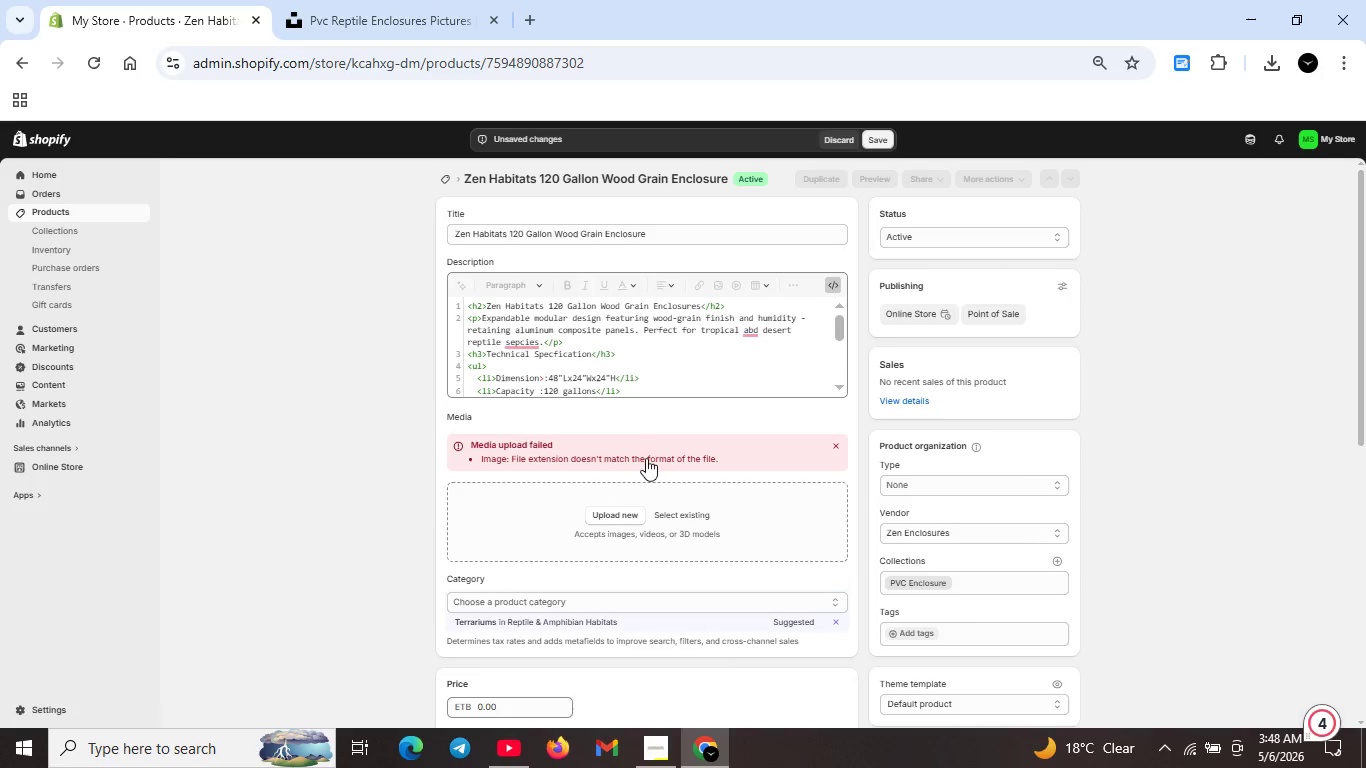 
left_click([755, 328])
 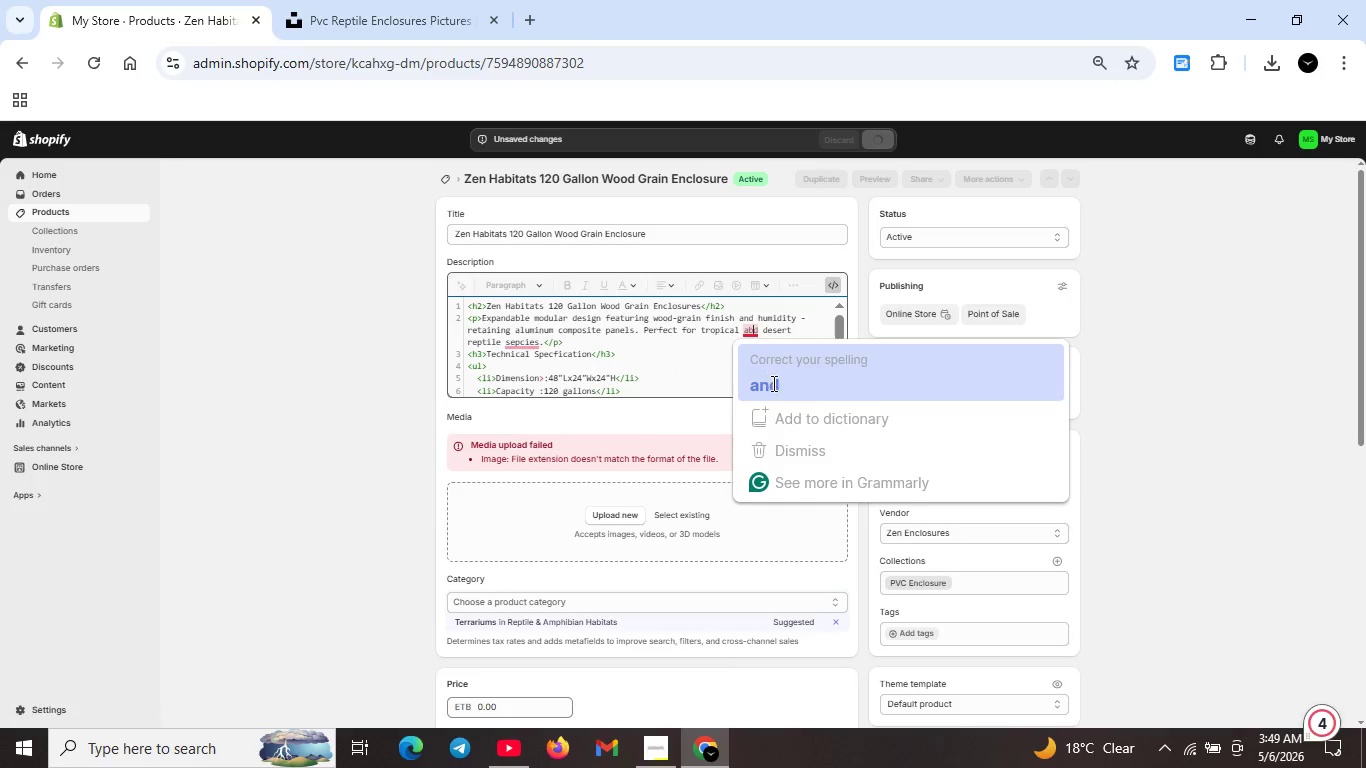 
left_click([772, 383])
 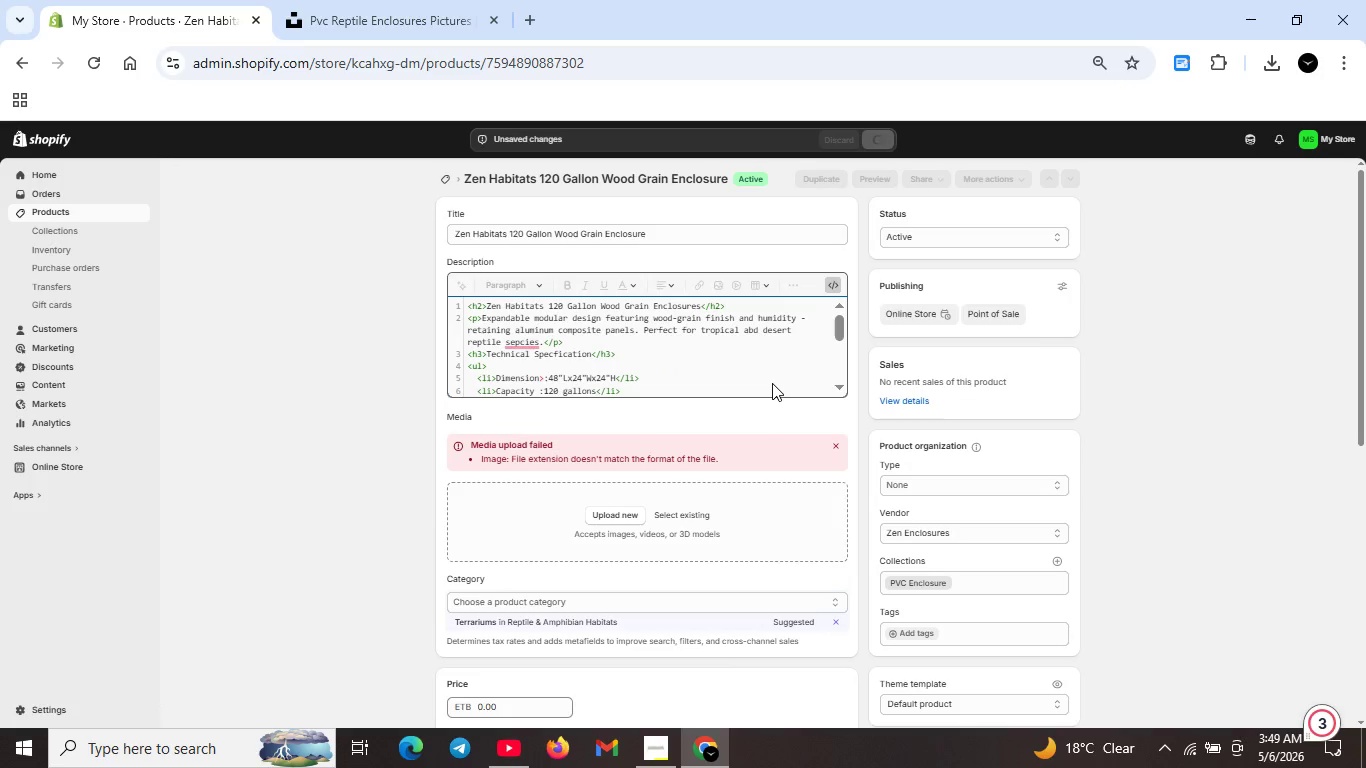 
key(Unknown)
 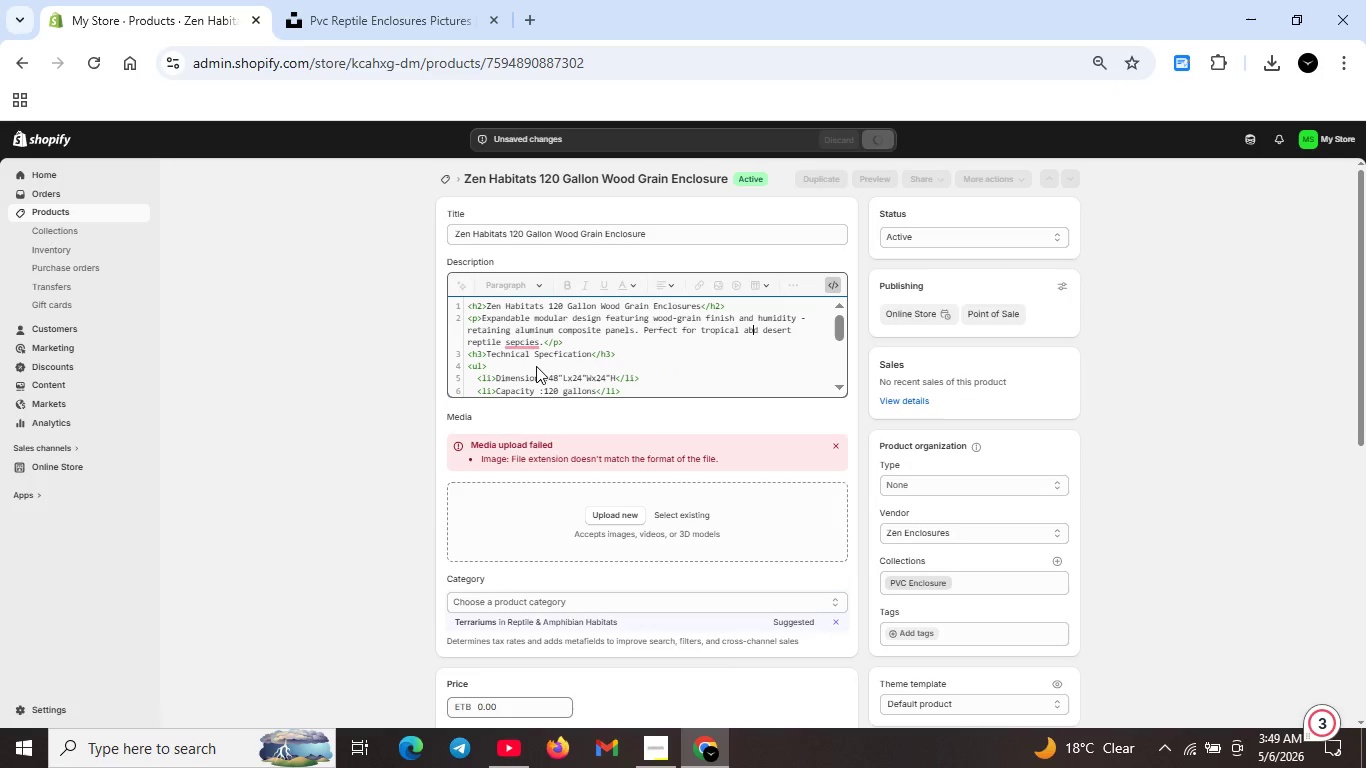 
key(Unknown)
 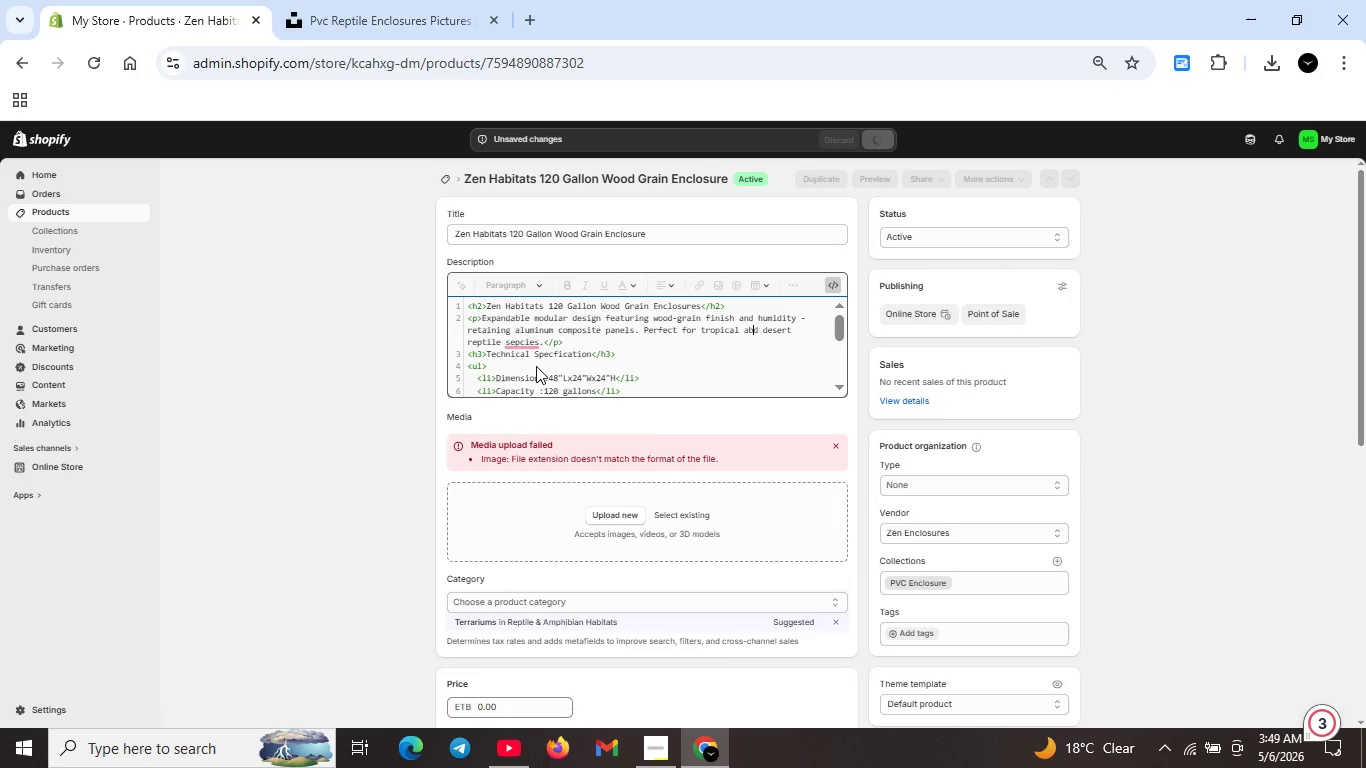 
key(Unknown)
 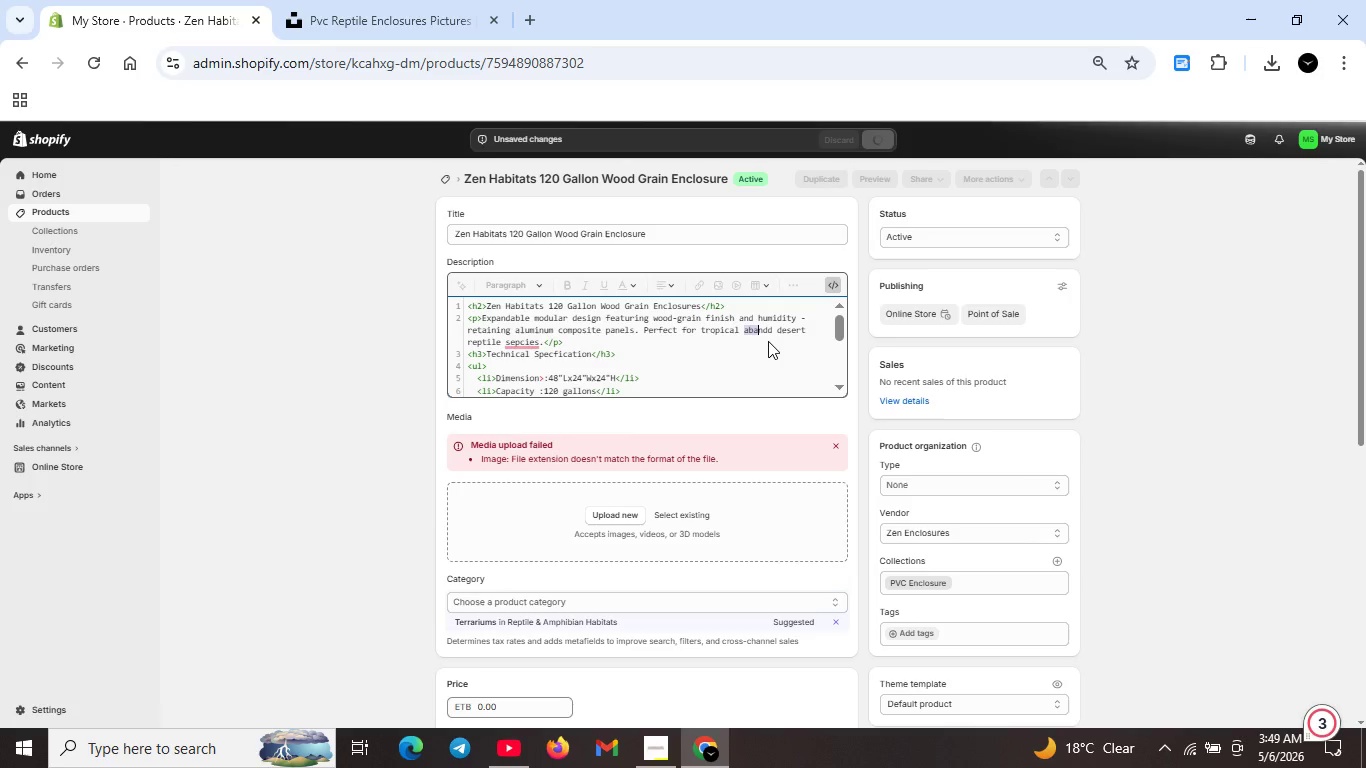 
left_click([765, 331])
 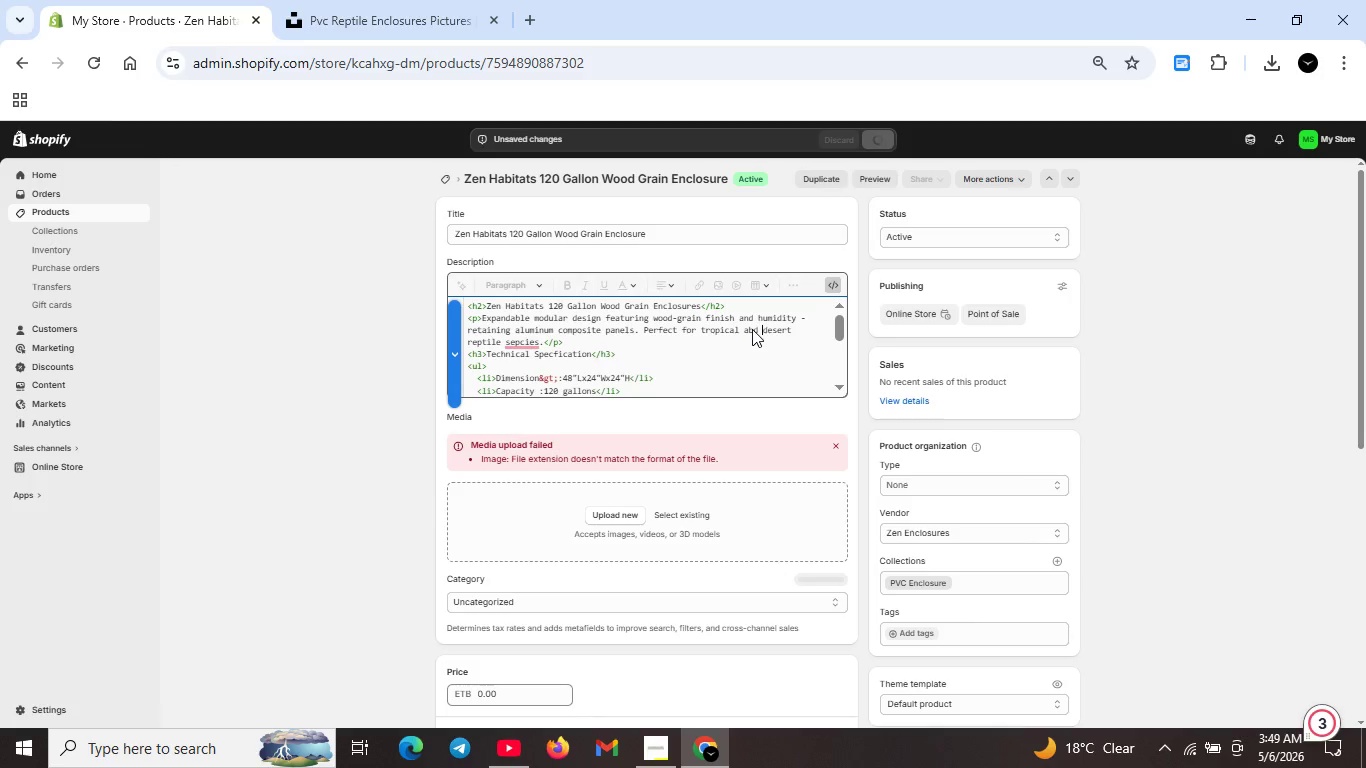 
left_click([752, 329])
 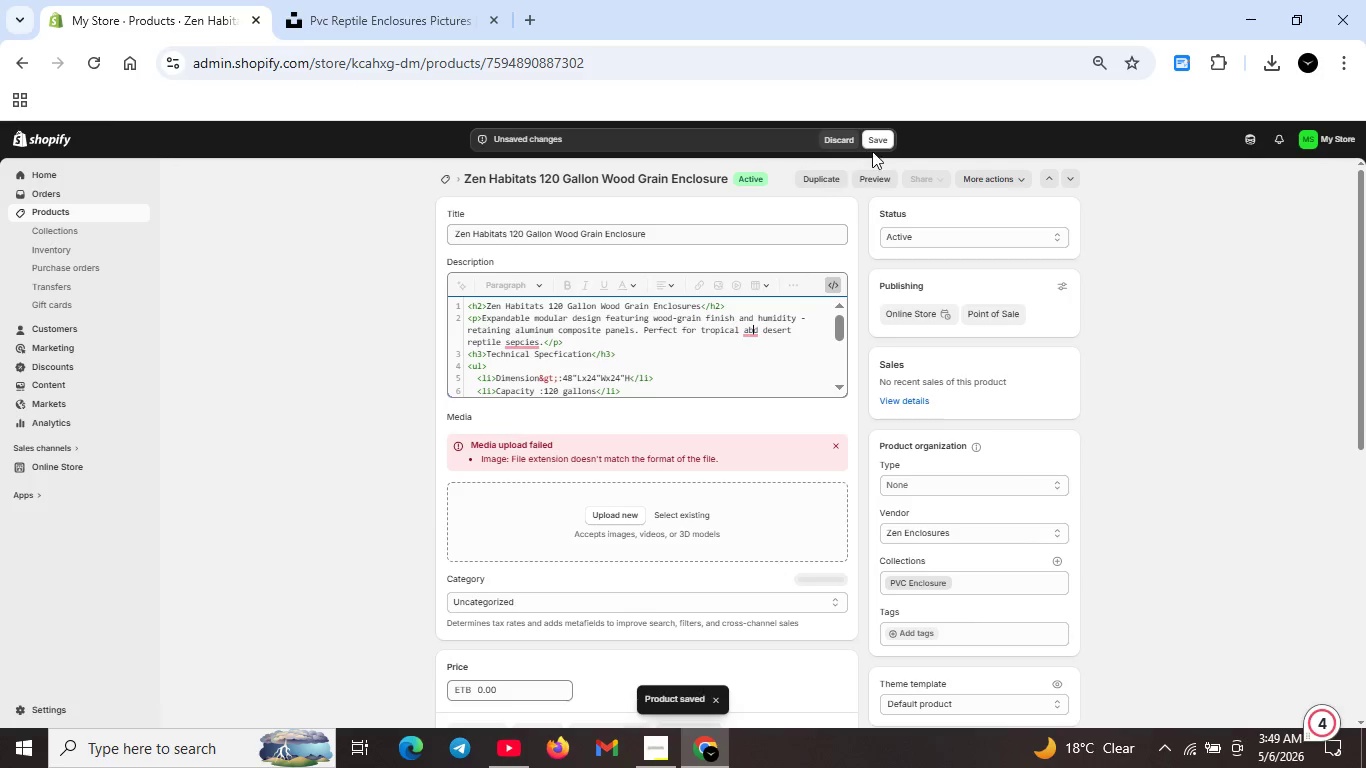 
left_click([876, 140])
 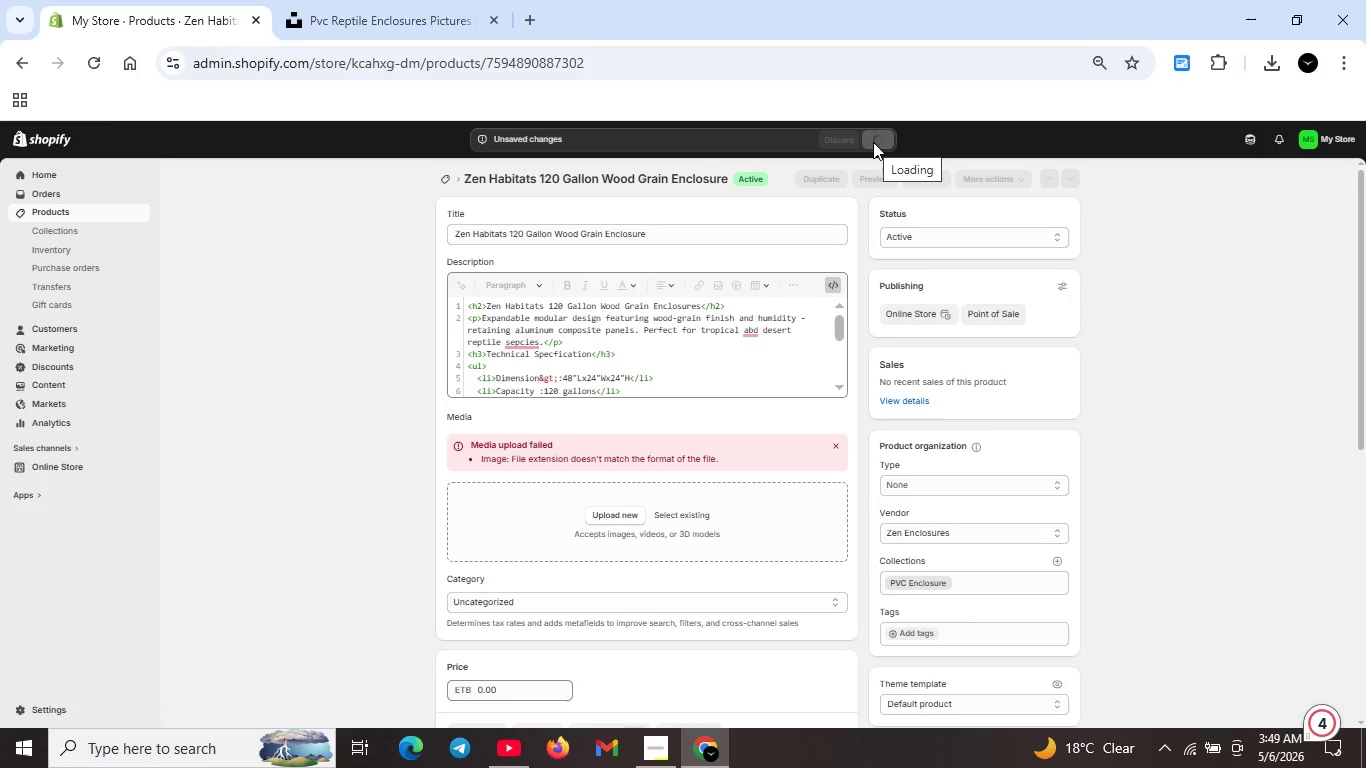 
wait(13.26)
 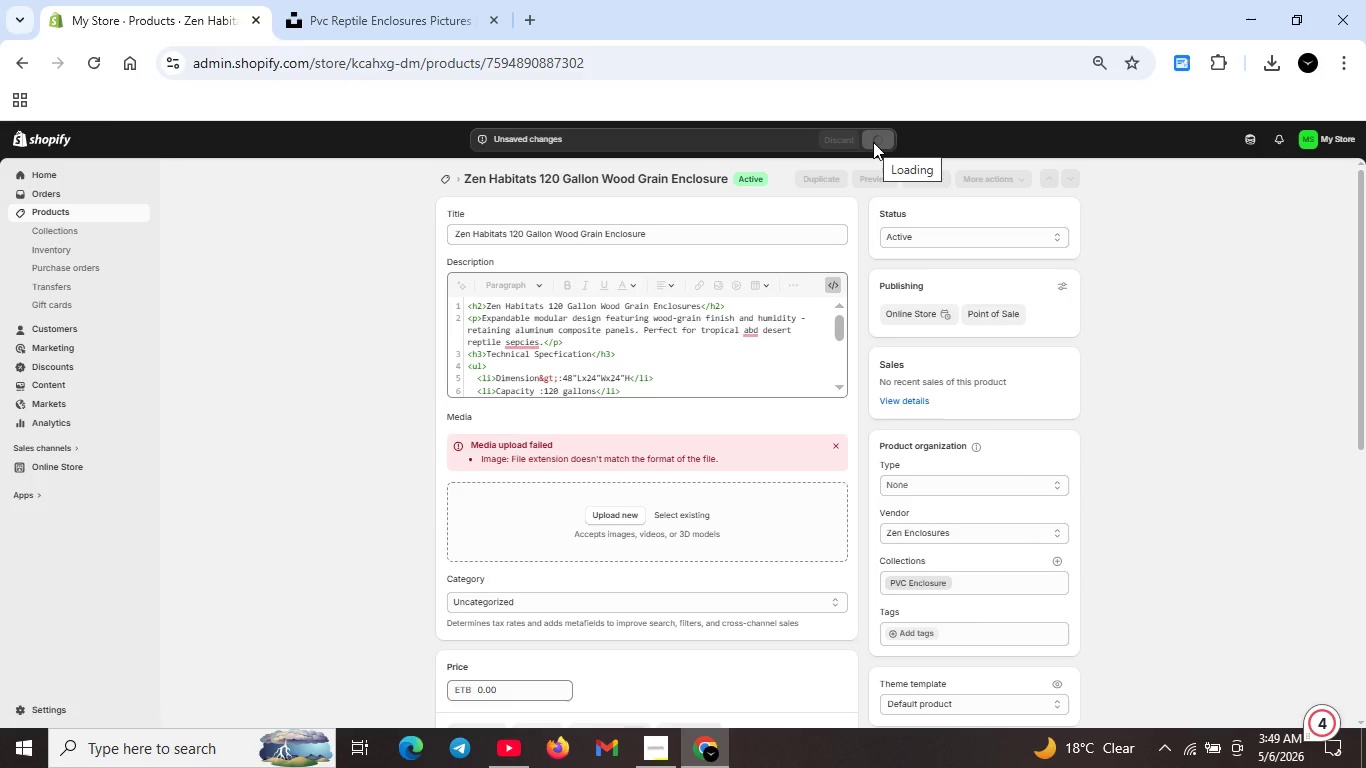 
left_click([94, 61])
 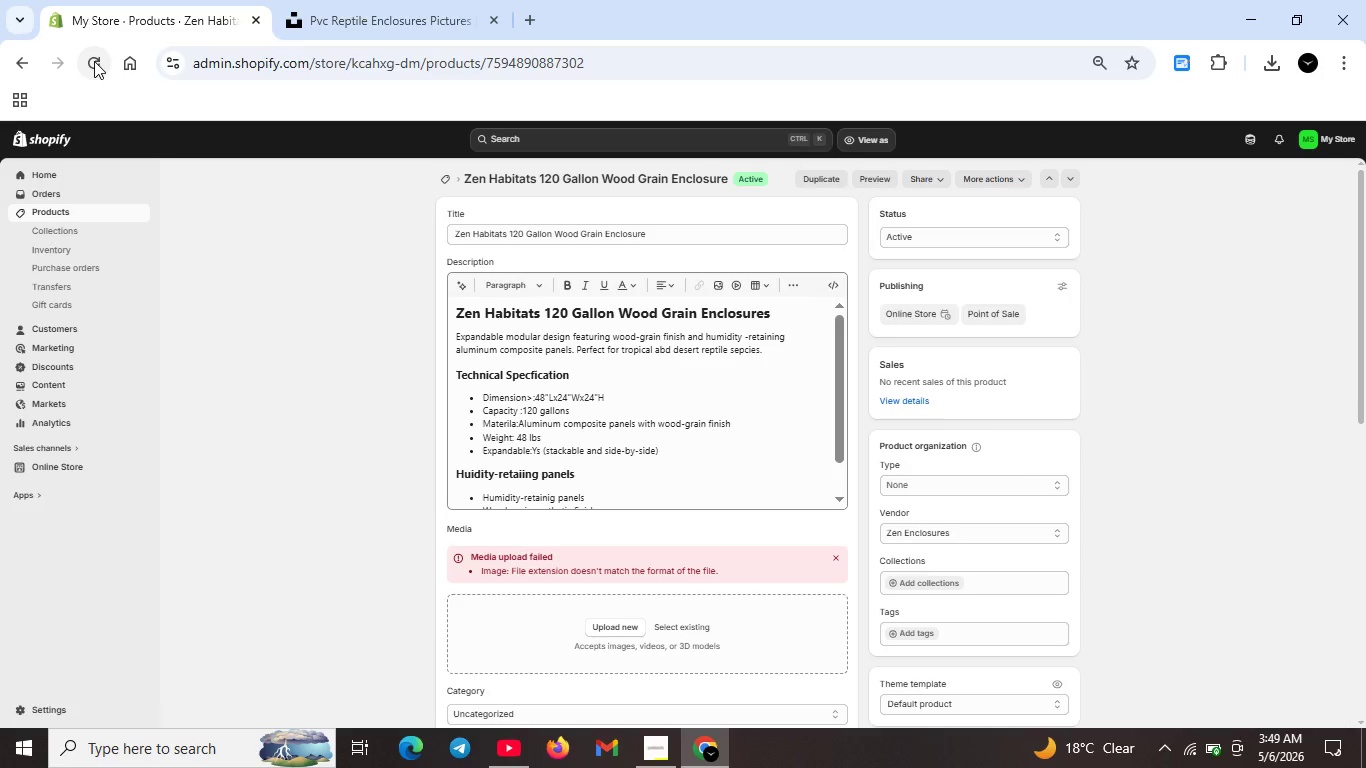 
wait(19.09)
 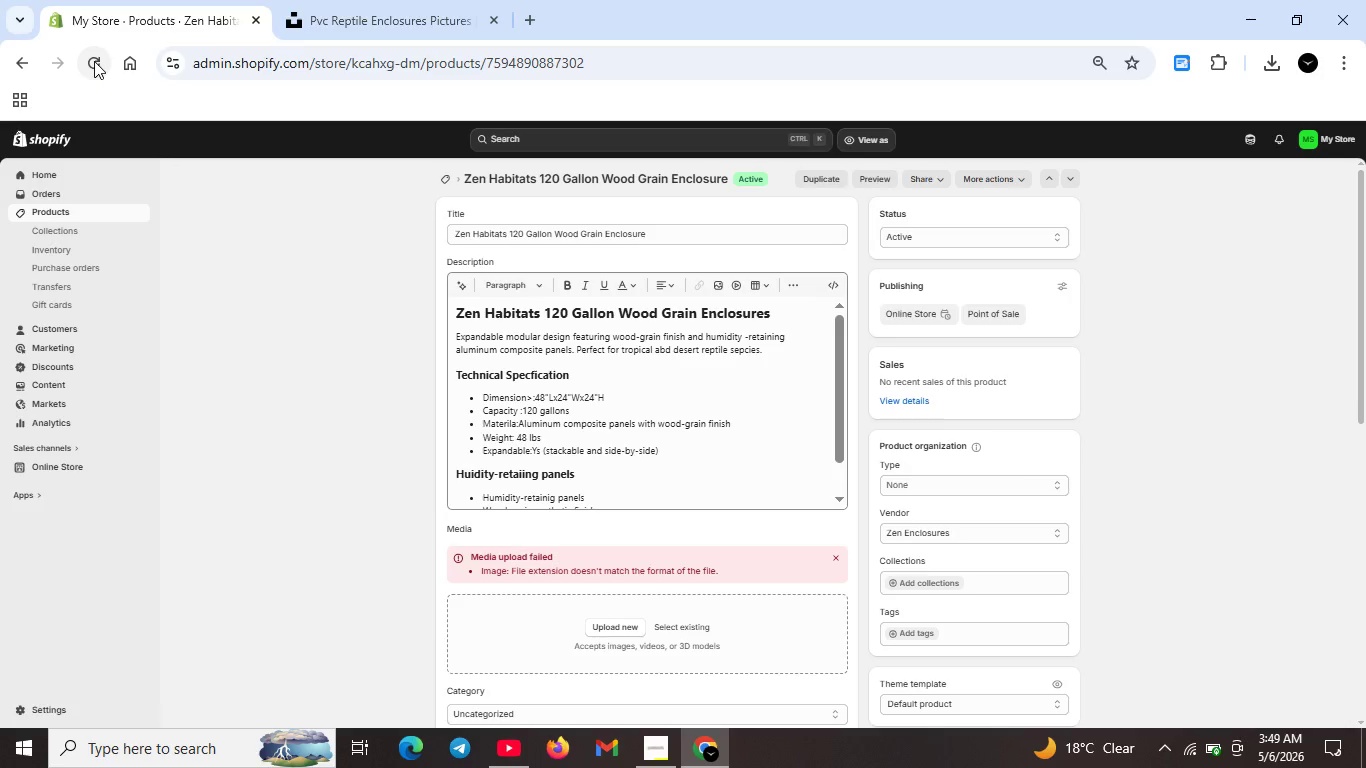 
left_click([536, 449])
 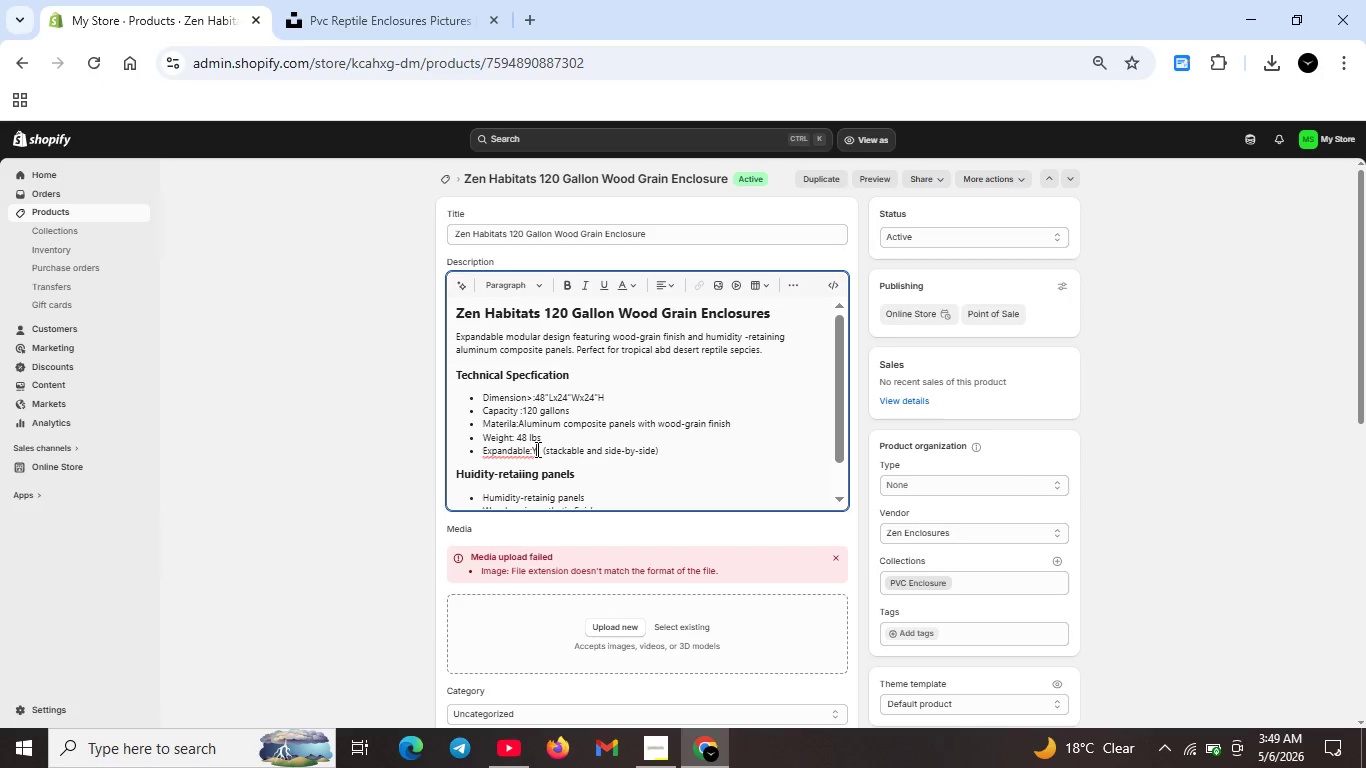 
key(E)
 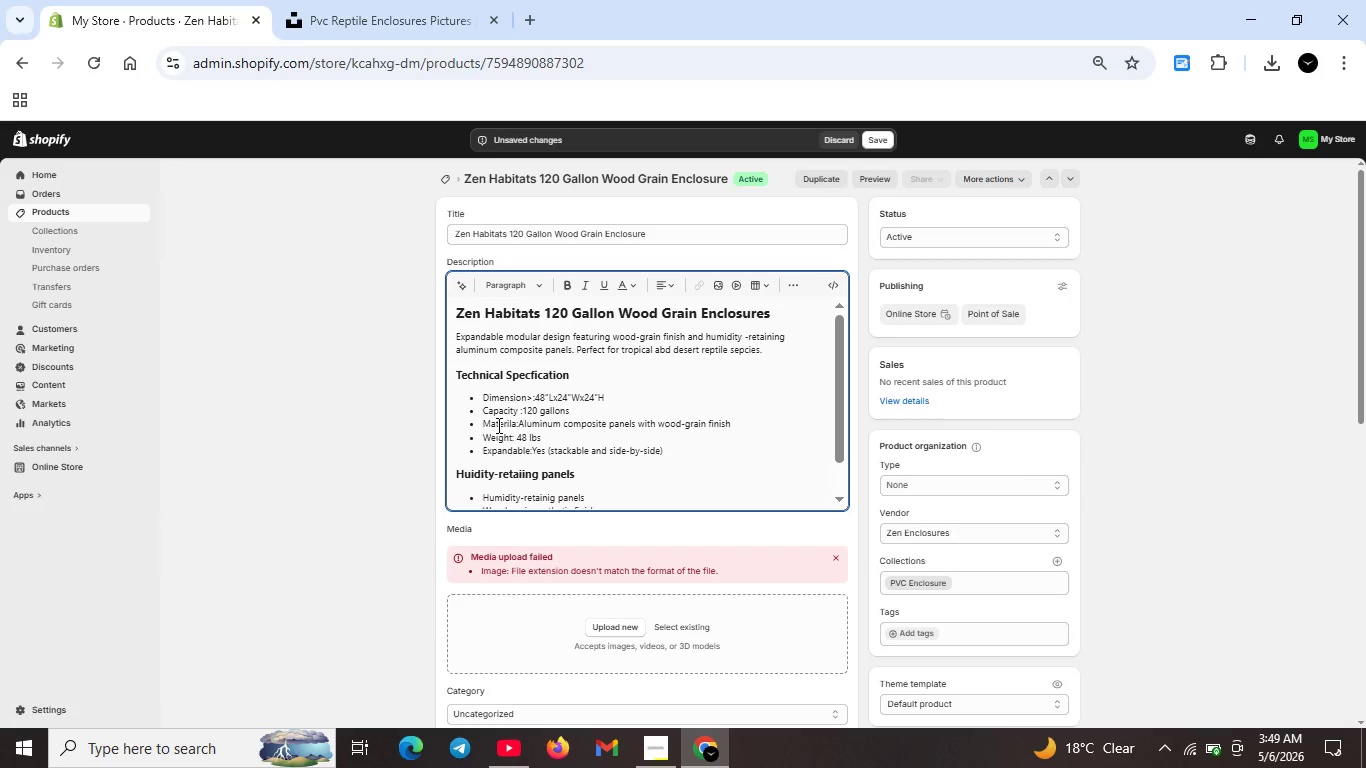 
scroll: coordinate [547, 458], scroll_direction: down, amount: 2.0
 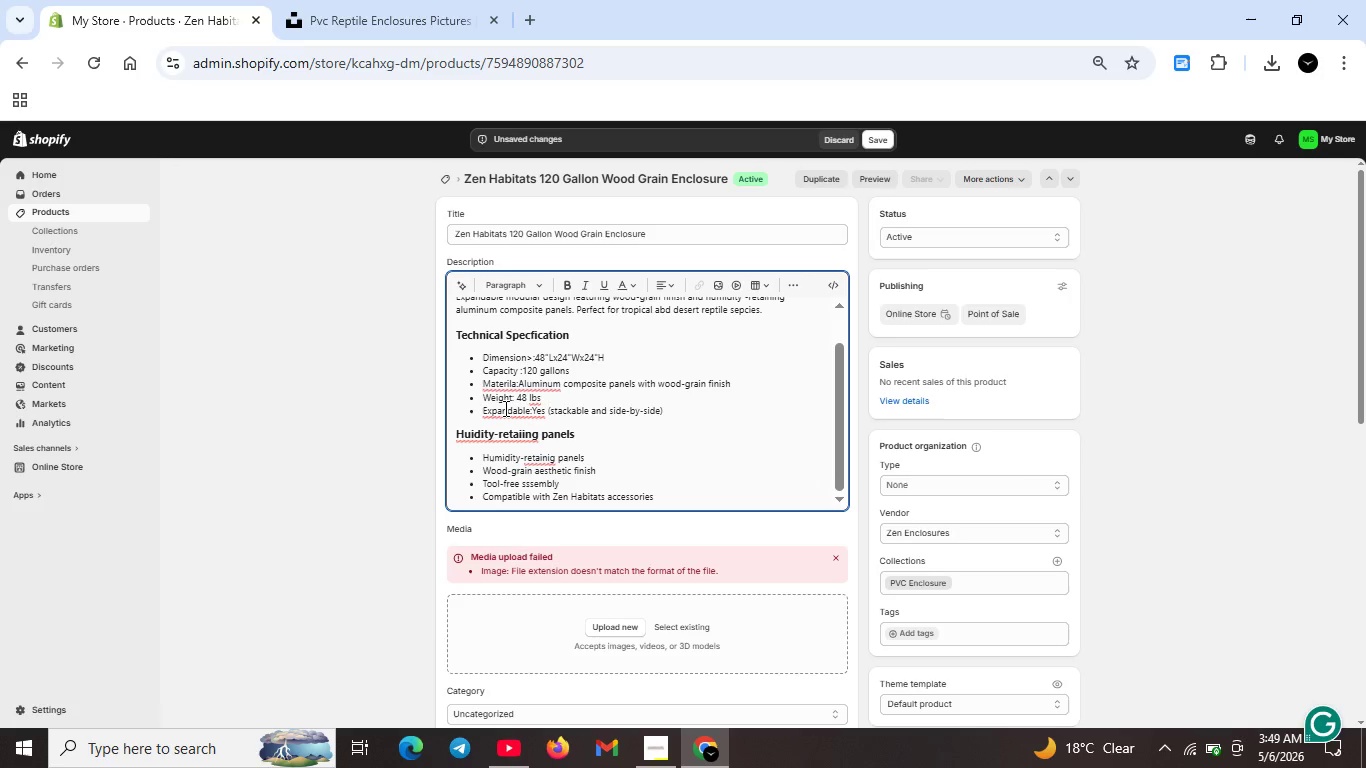 
left_click([504, 408])
 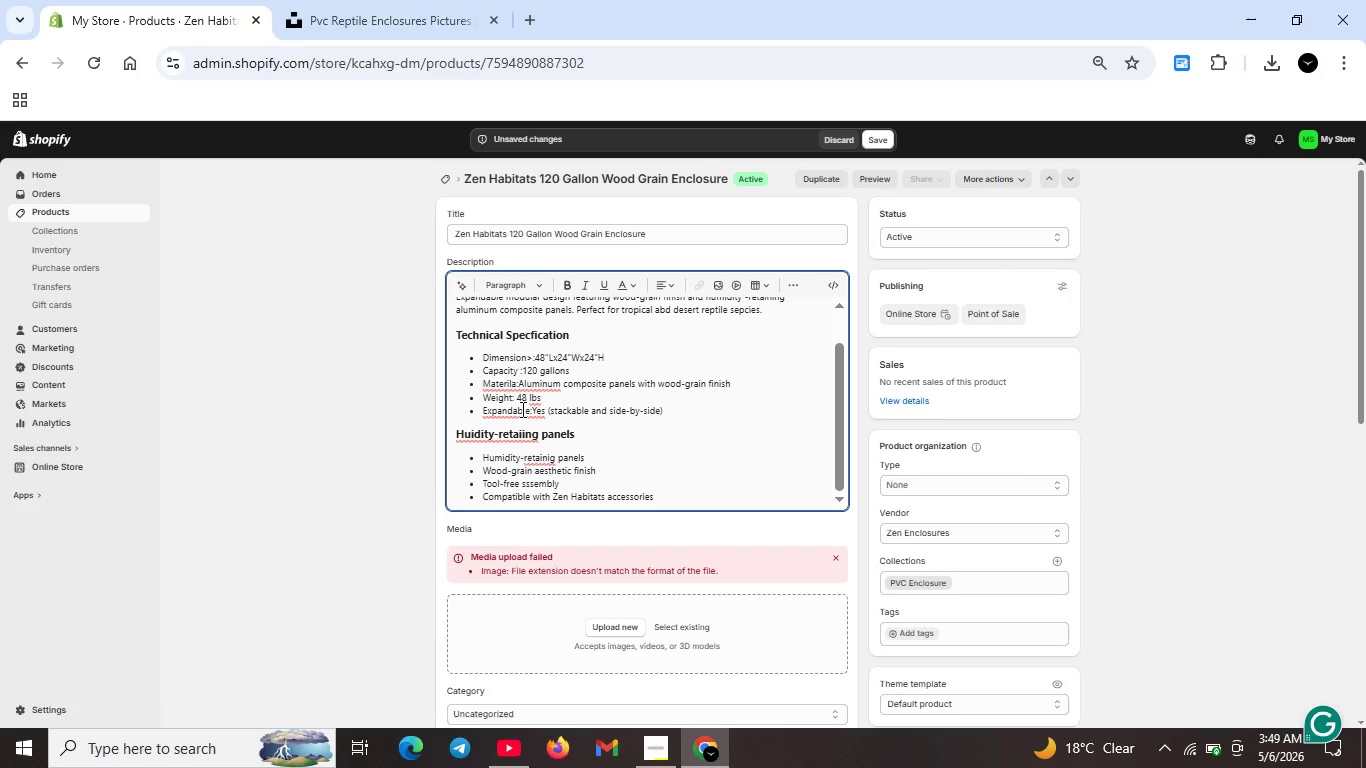 
left_click([521, 409])
 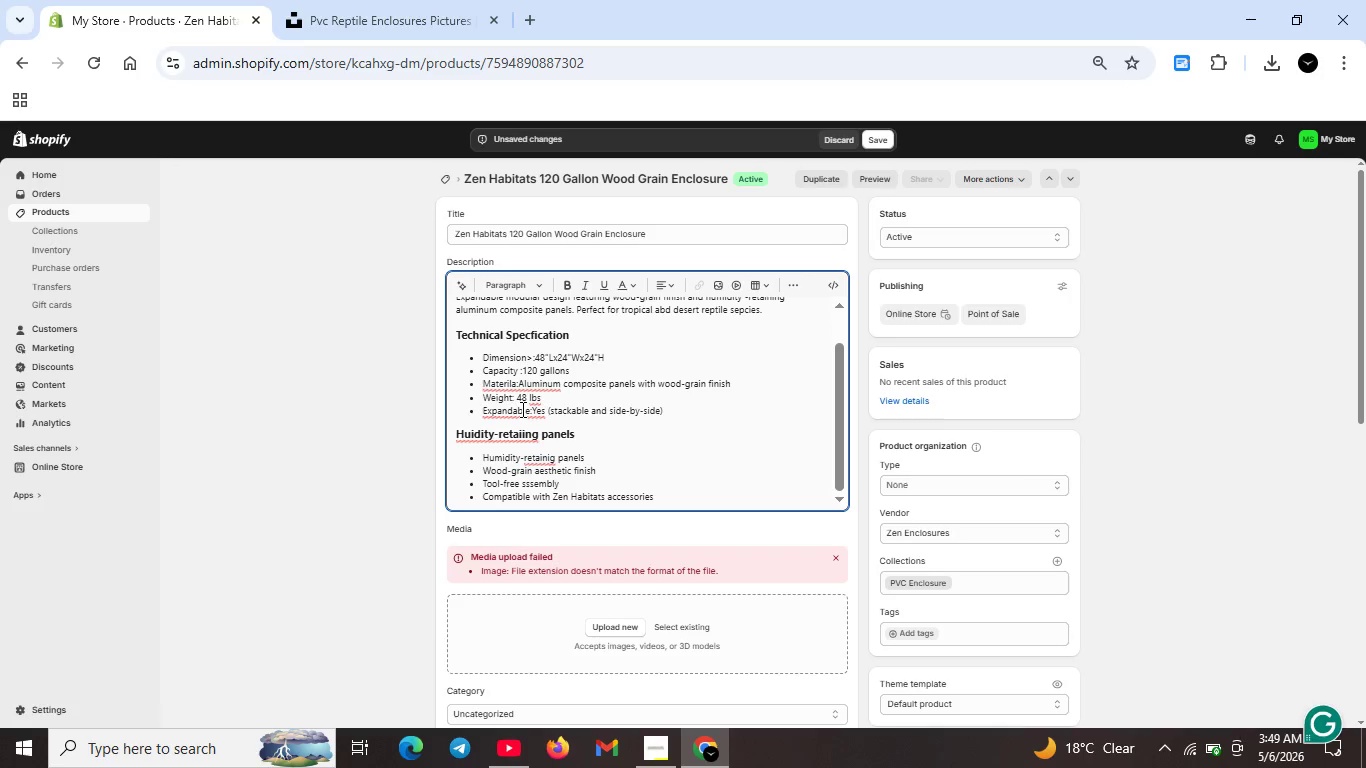 
left_click([521, 409])
 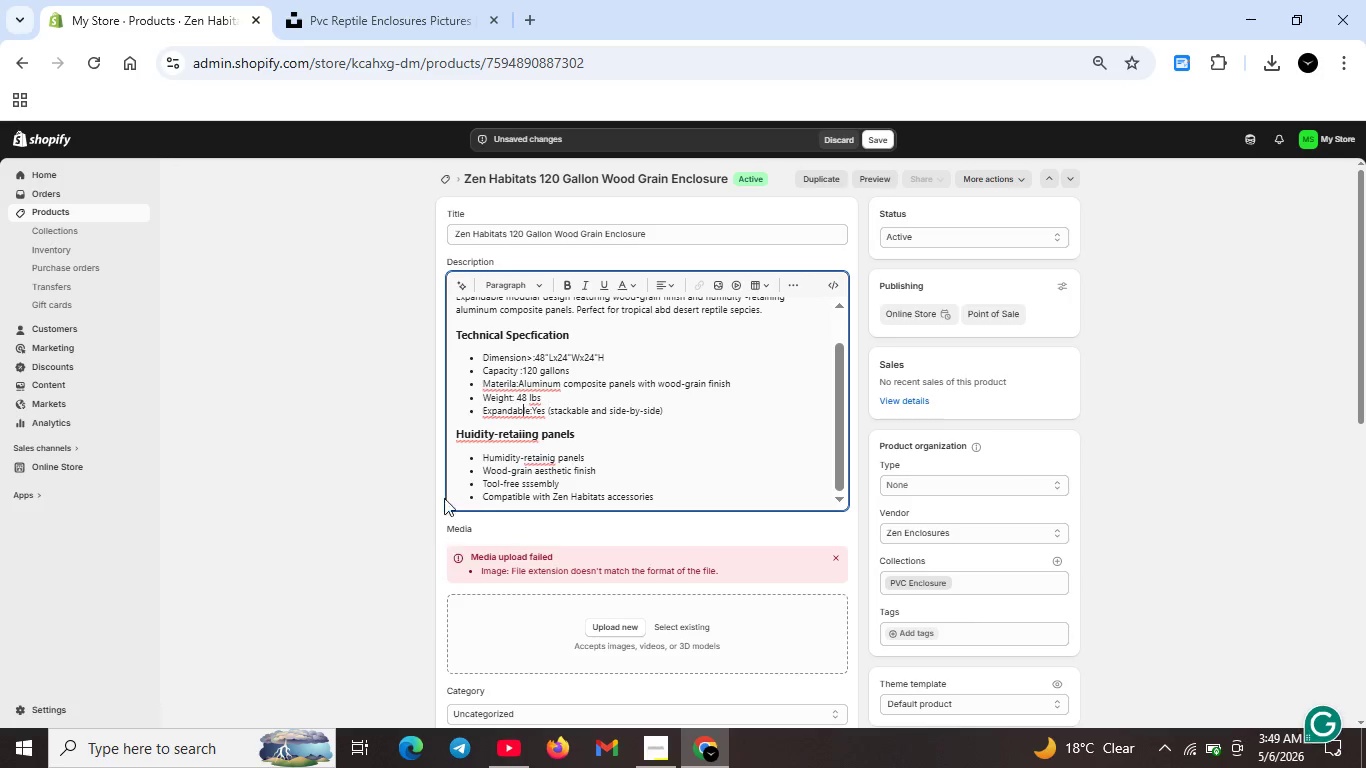 
scroll: coordinate [531, 453], scroll_direction: down, amount: 1.0
 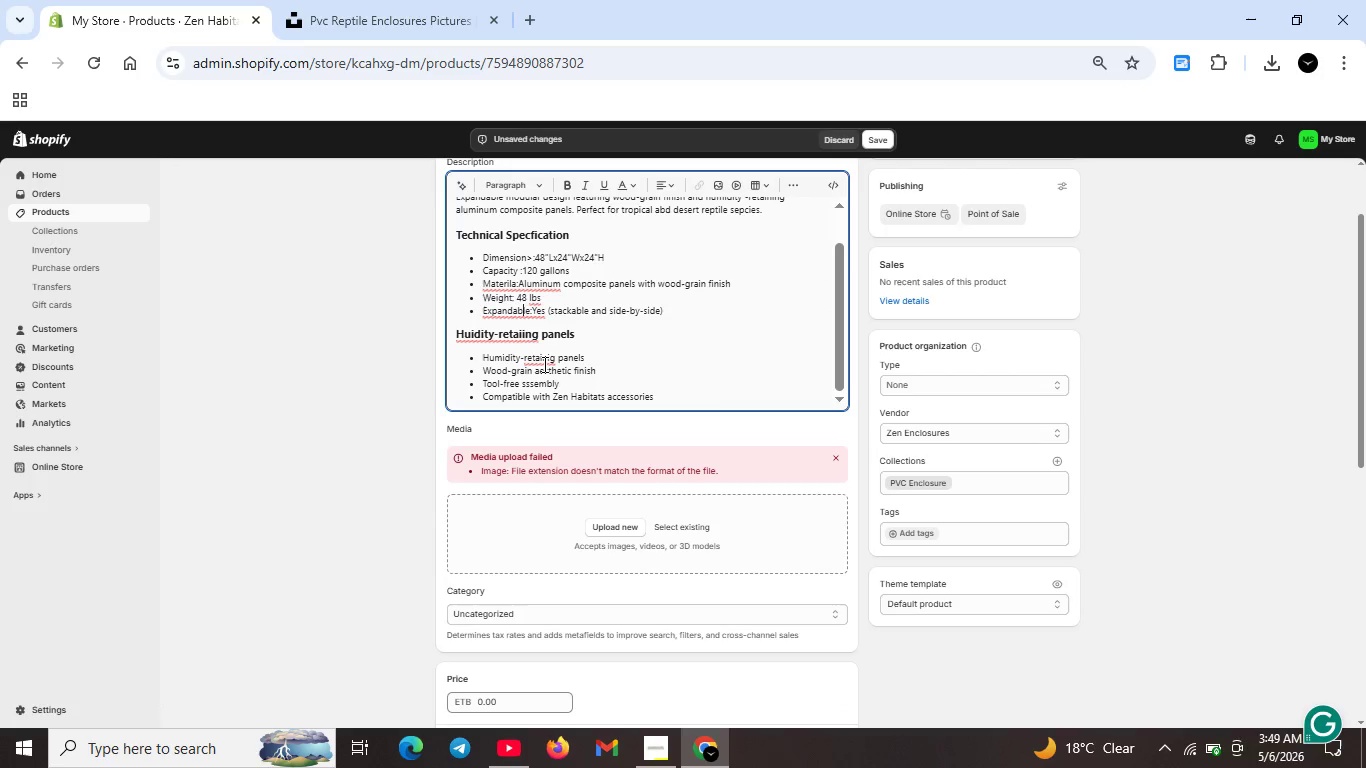 
left_click([543, 363])
 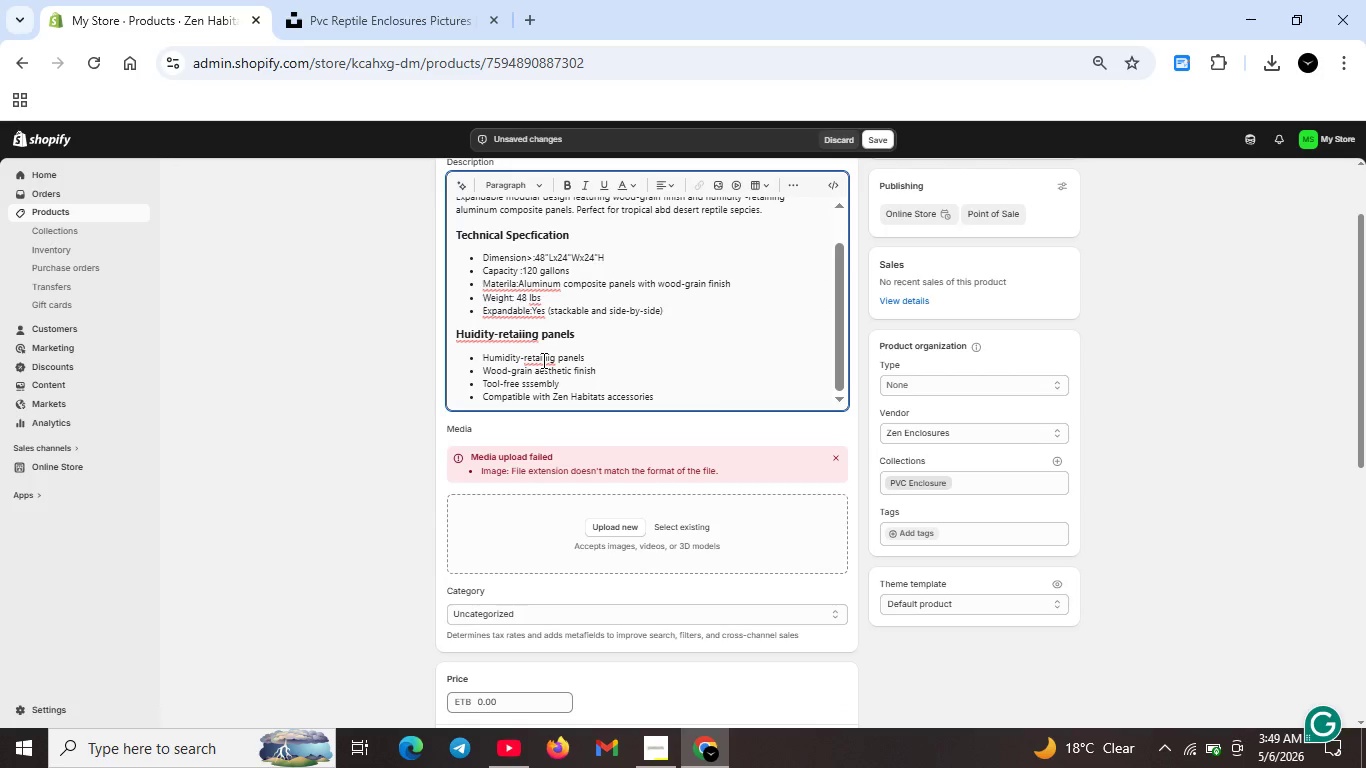 
left_click([542, 360])
 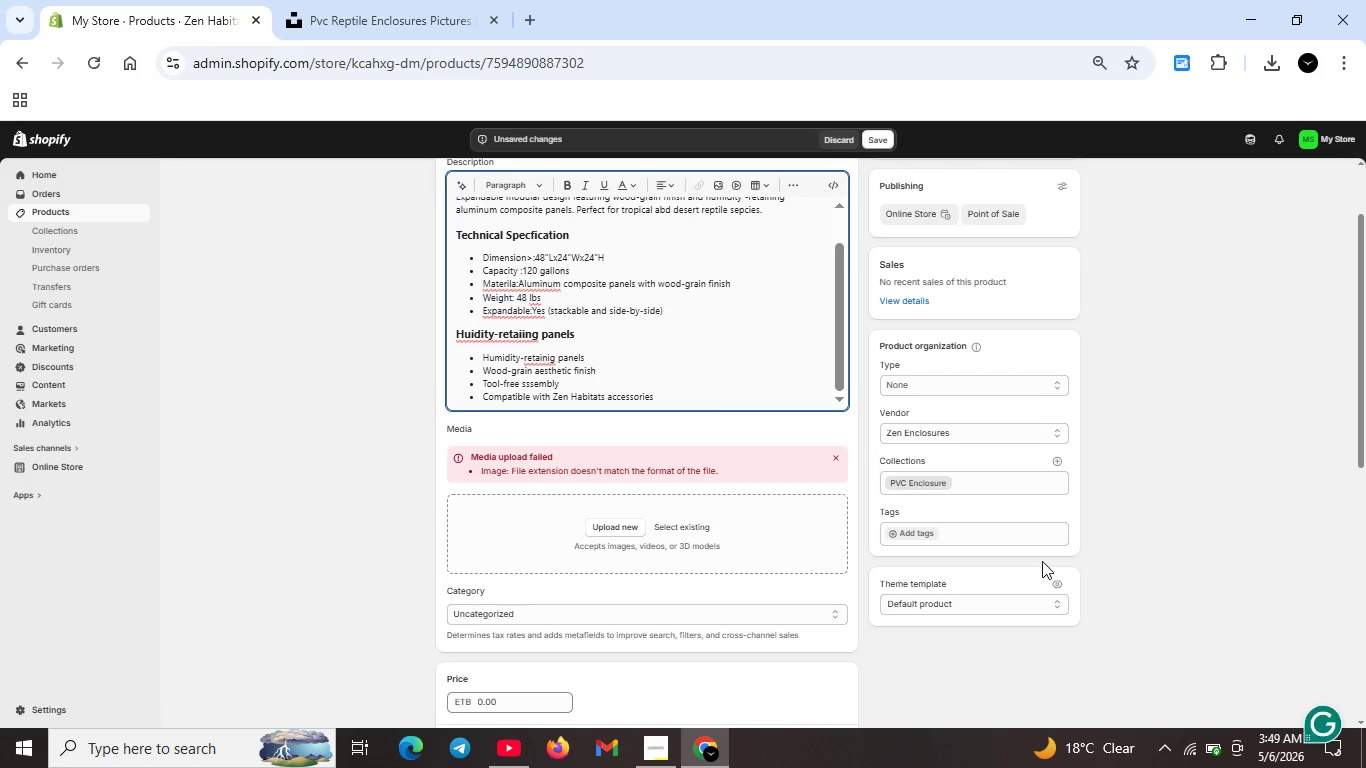 
scroll: coordinate [489, 383], scroll_direction: up, amount: 6.0
 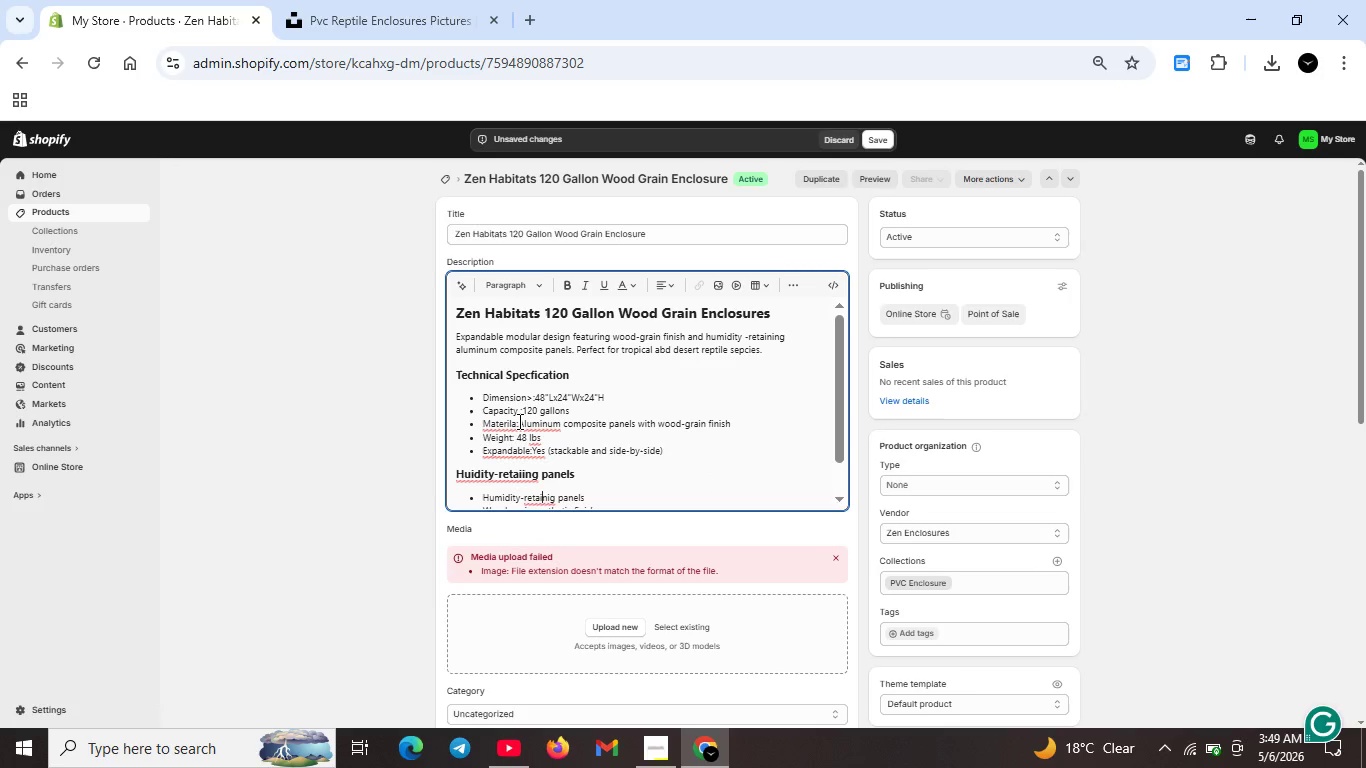 
left_click([518, 421])
 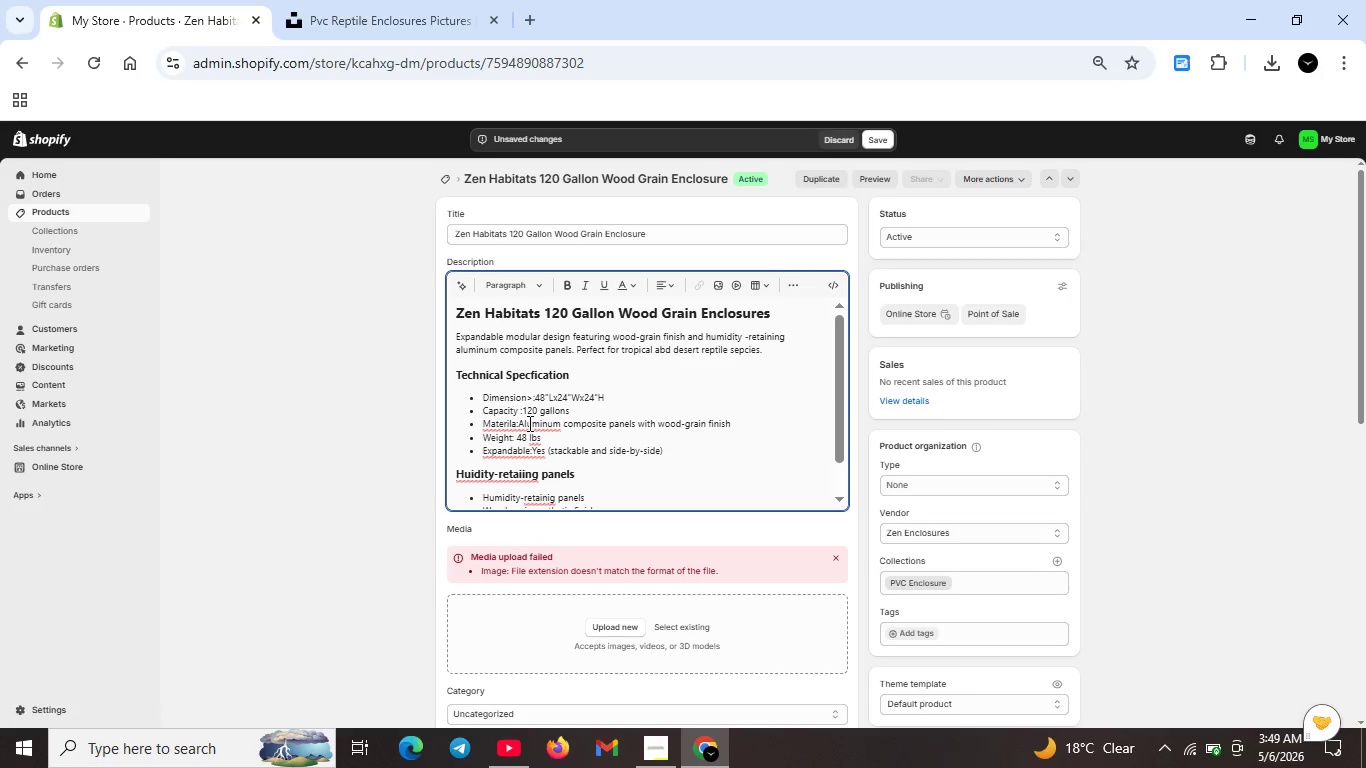 
key(Space)
 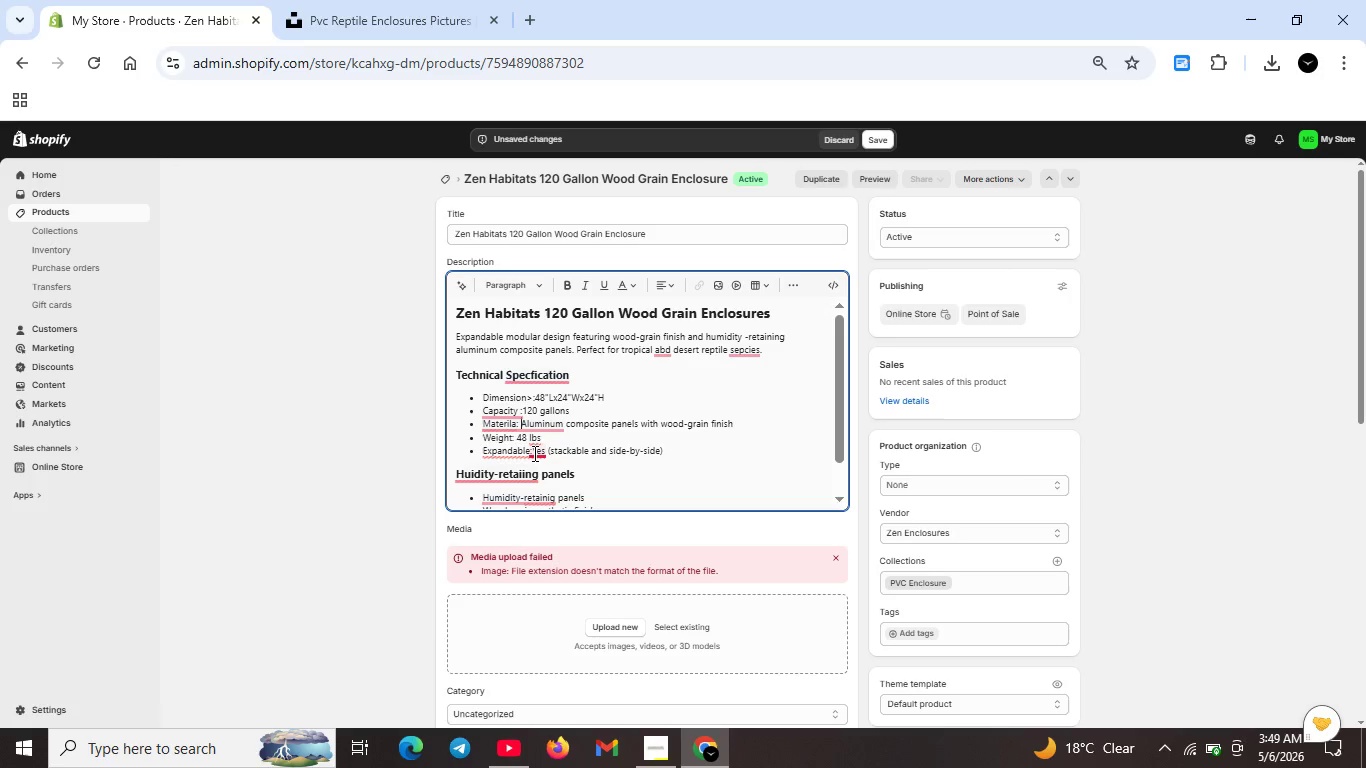 
left_click([533, 454])
 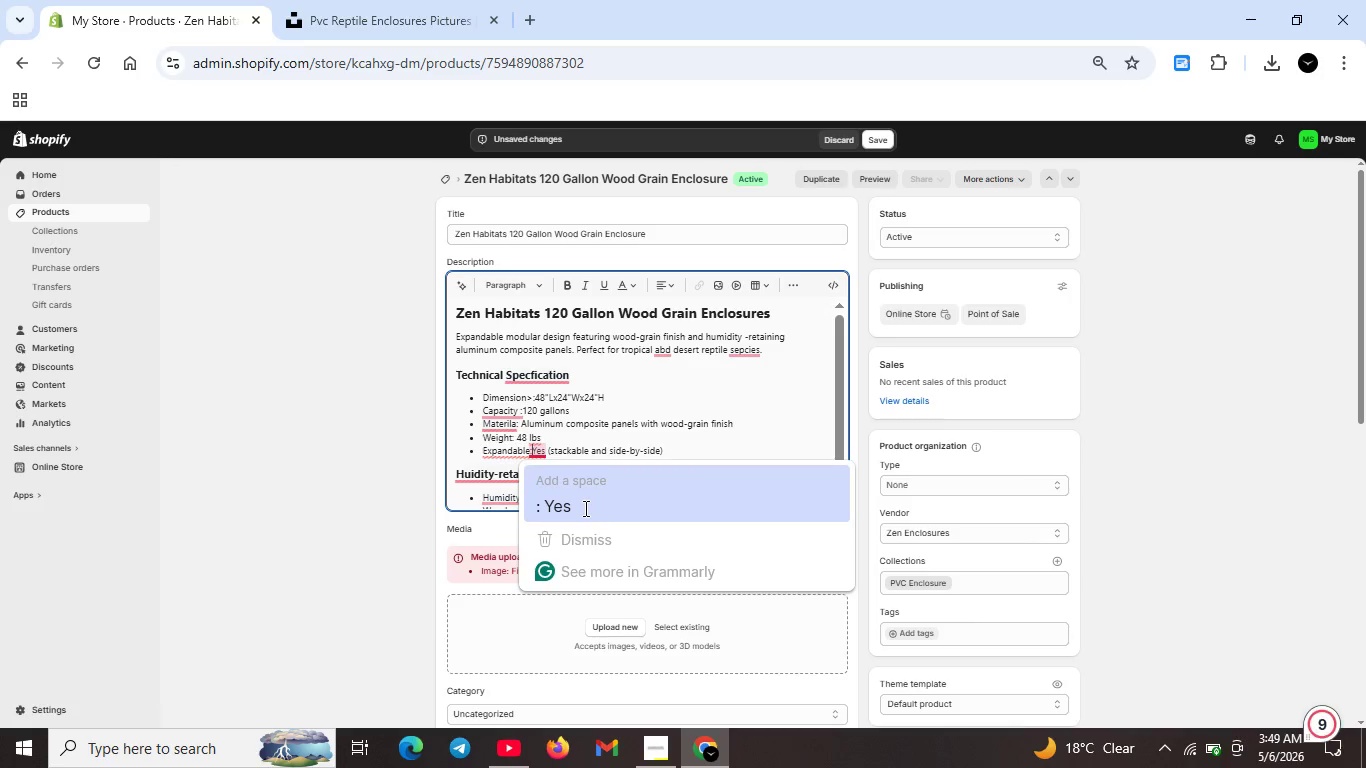 
left_click([583, 508])
 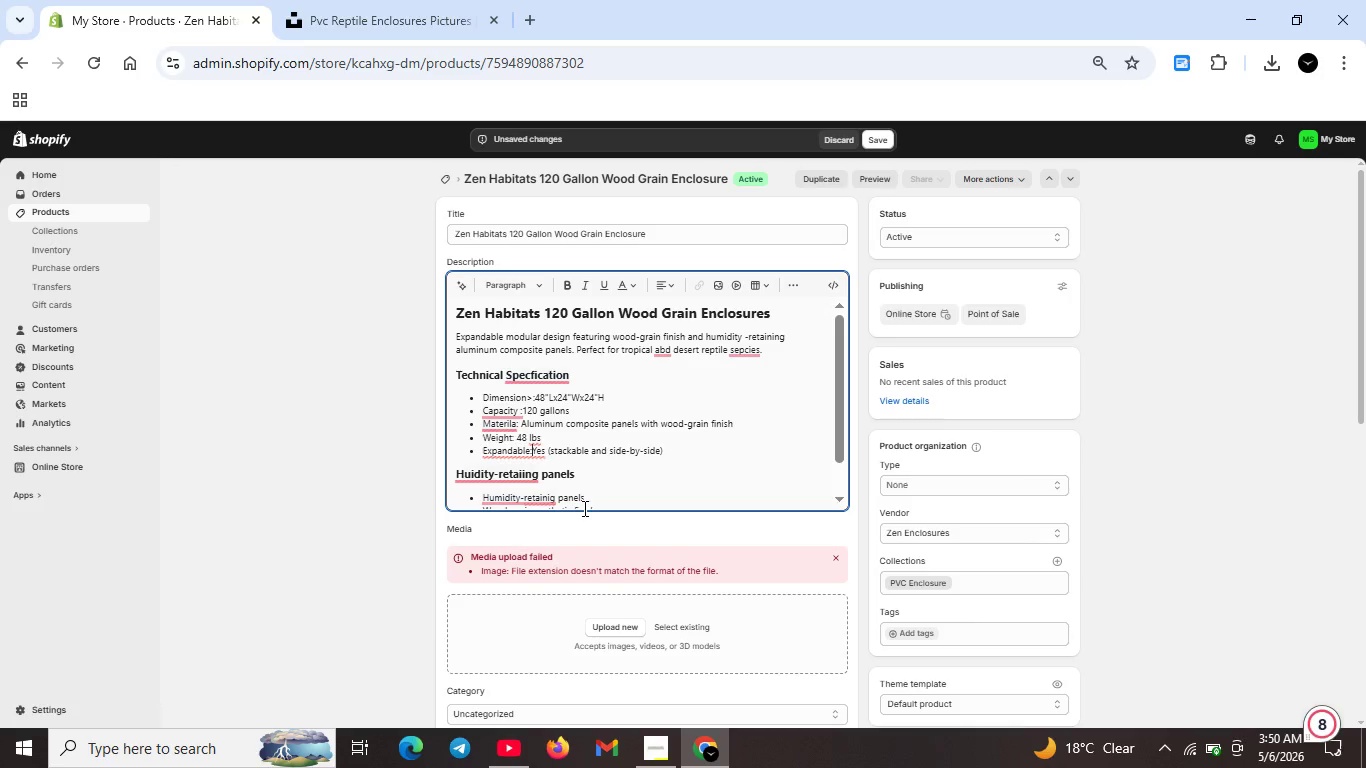 
key(Unknown)
 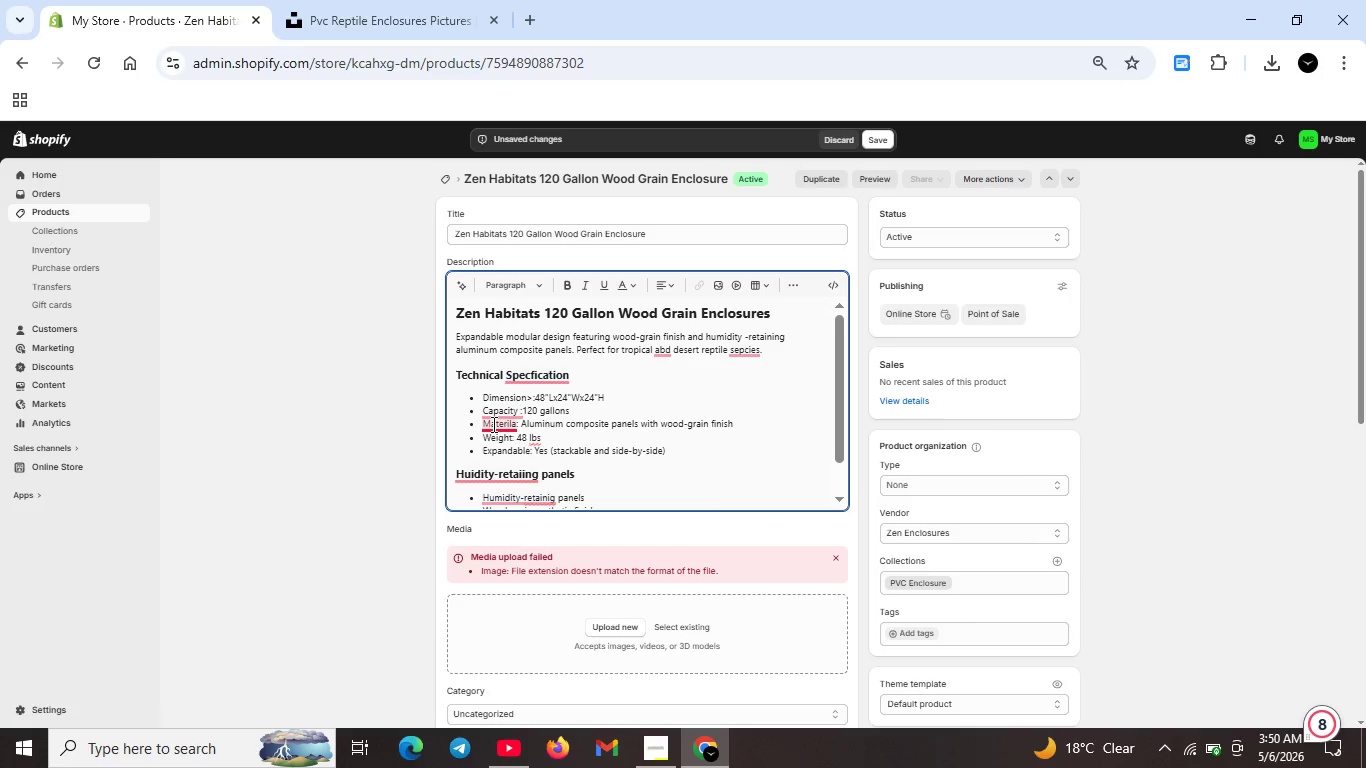 
left_click([492, 424])
 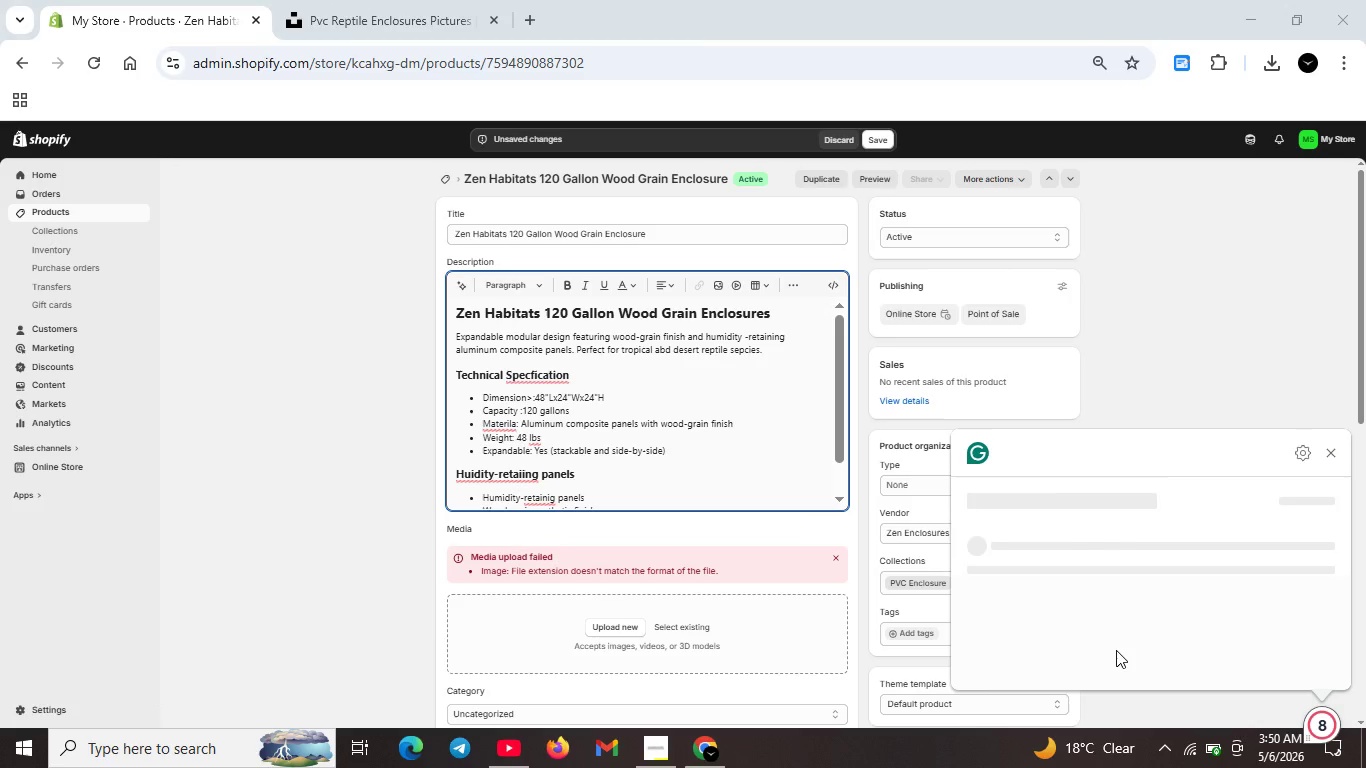 
left_click([997, 607])
 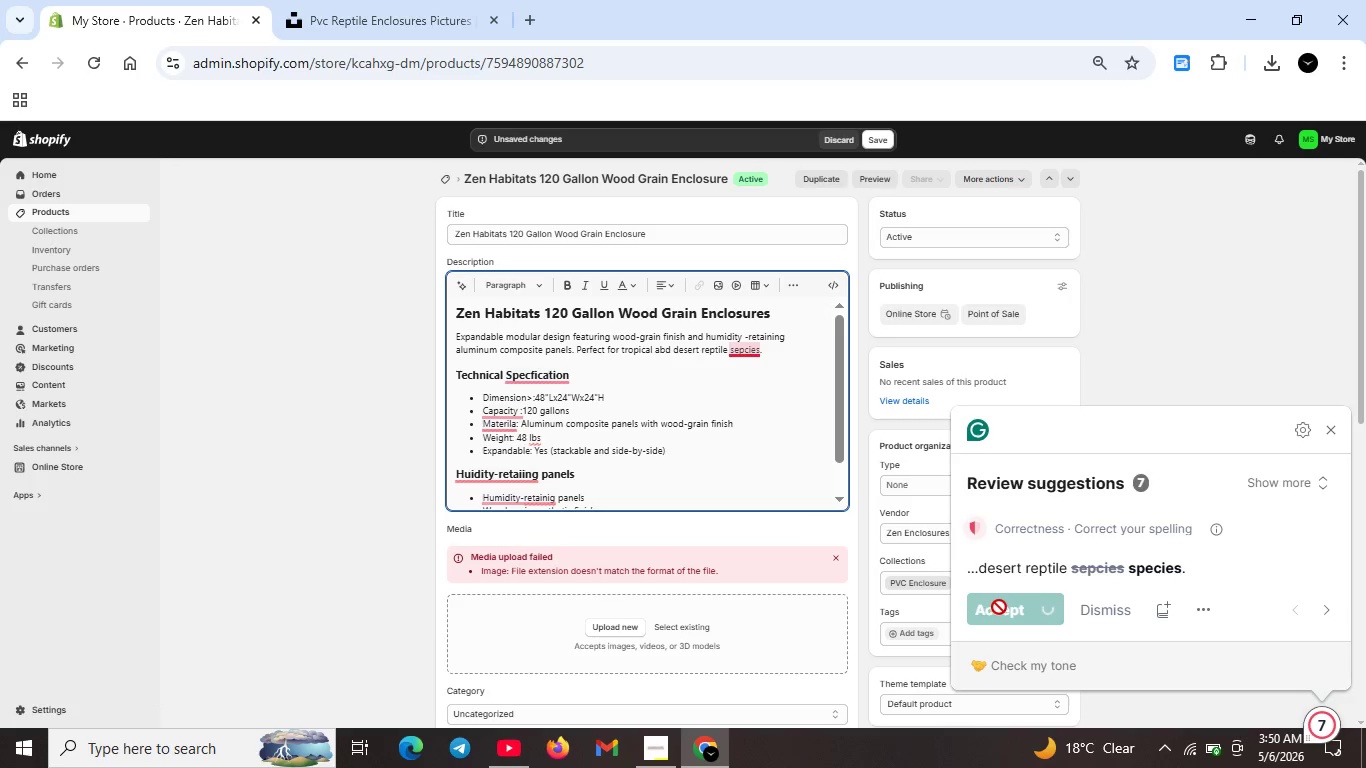 
key(Unknown)
 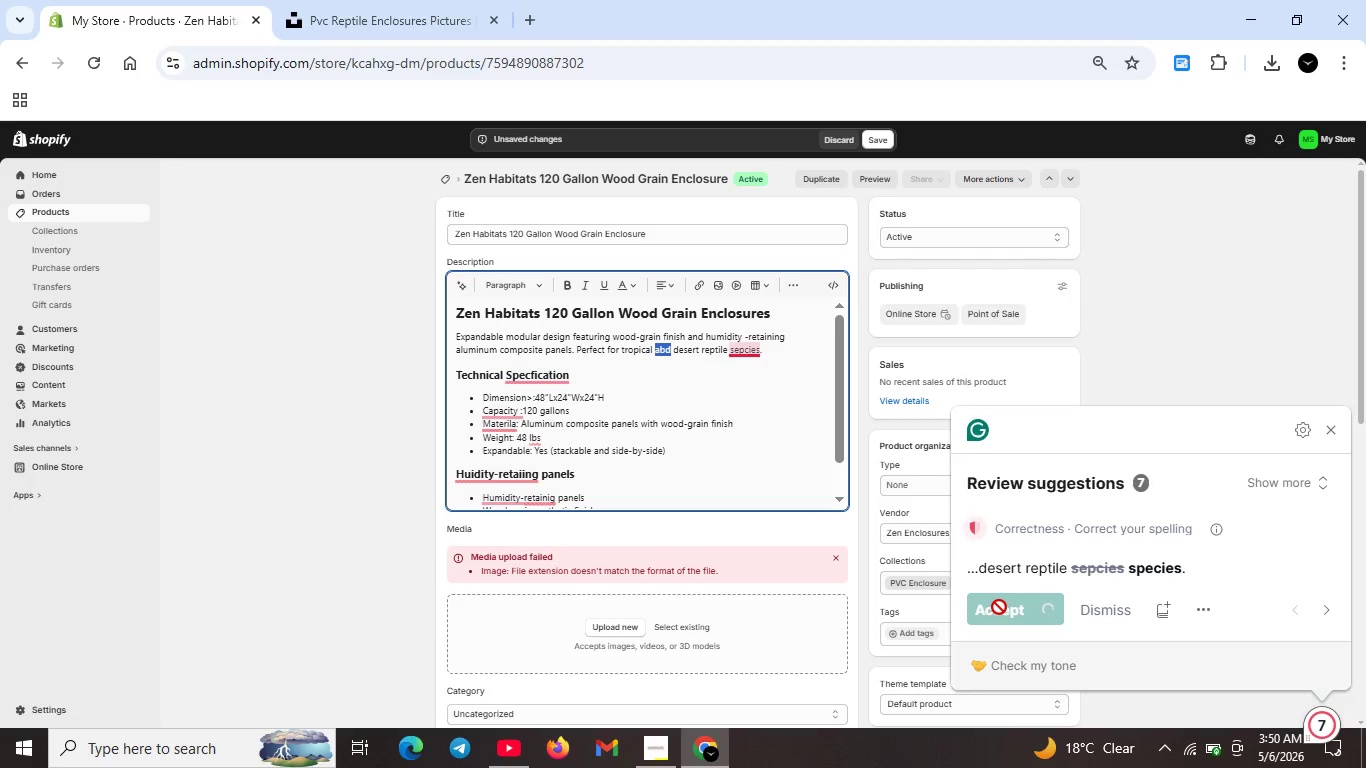 
key(Unknown)
 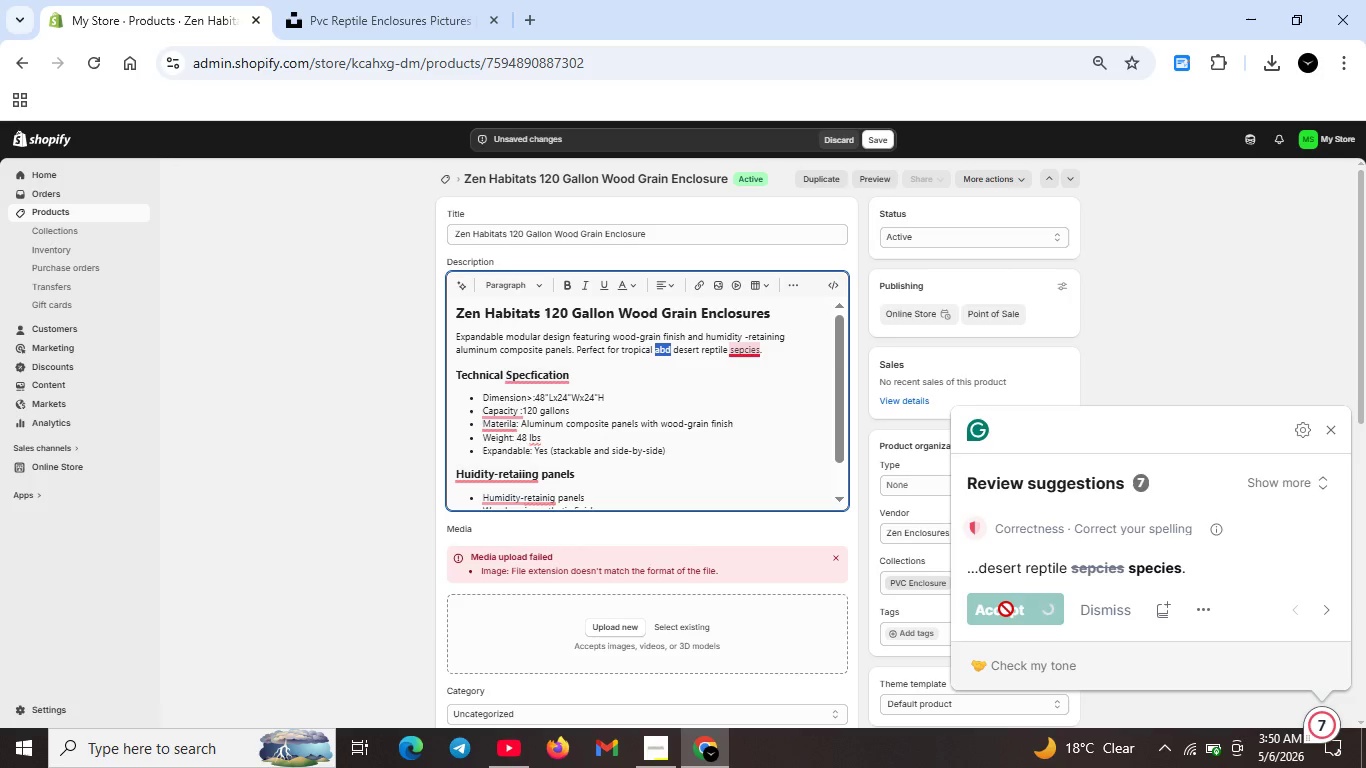 
hold_key(key=Unknown, duration=3.72)
 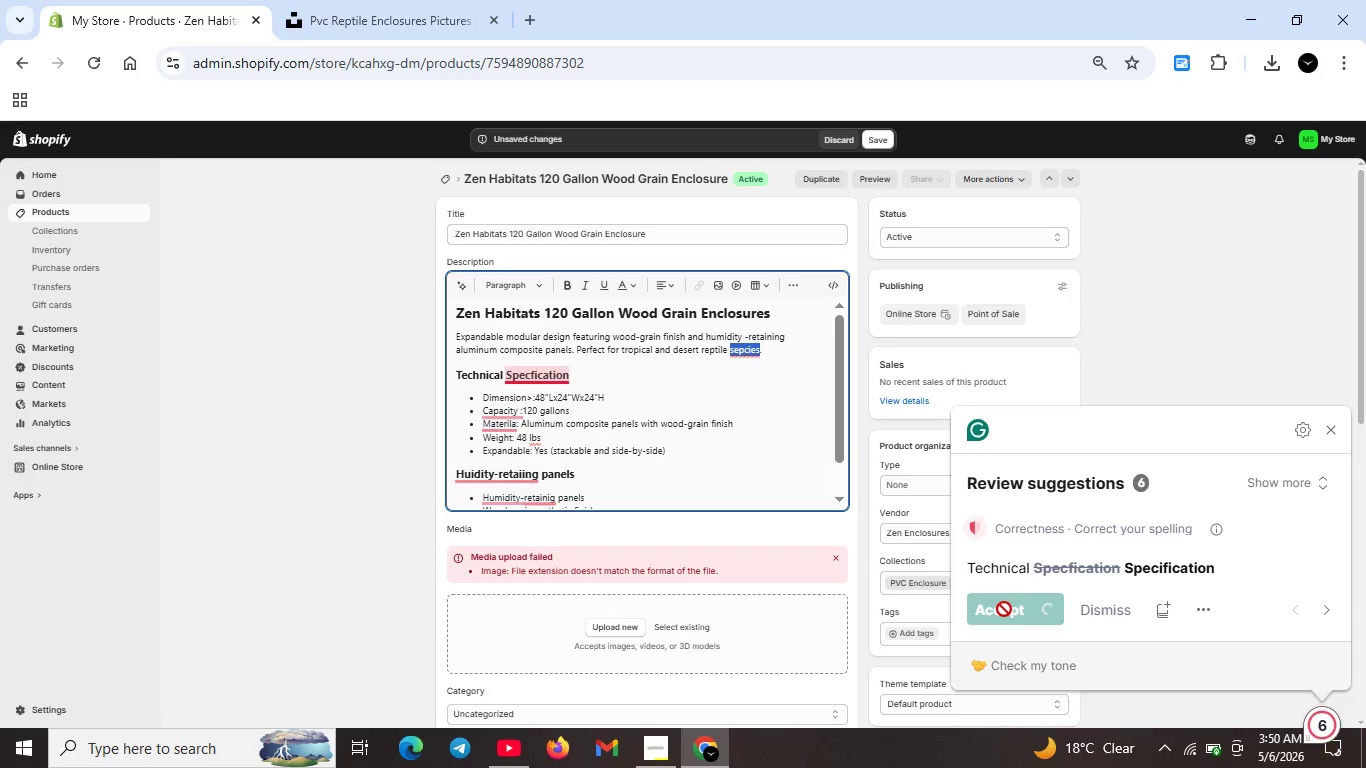 
hold_key(key=Unknown, duration=5.03)
 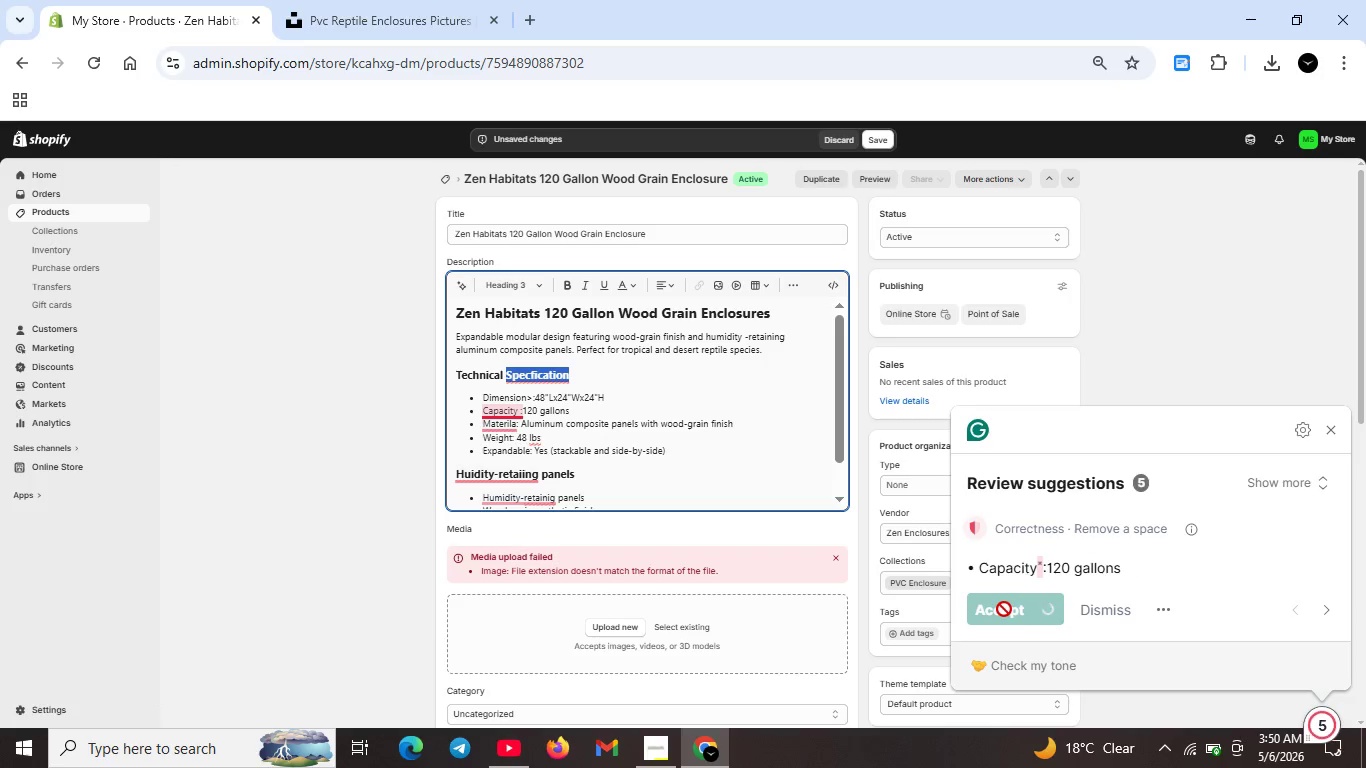 
left_click([1004, 609])
 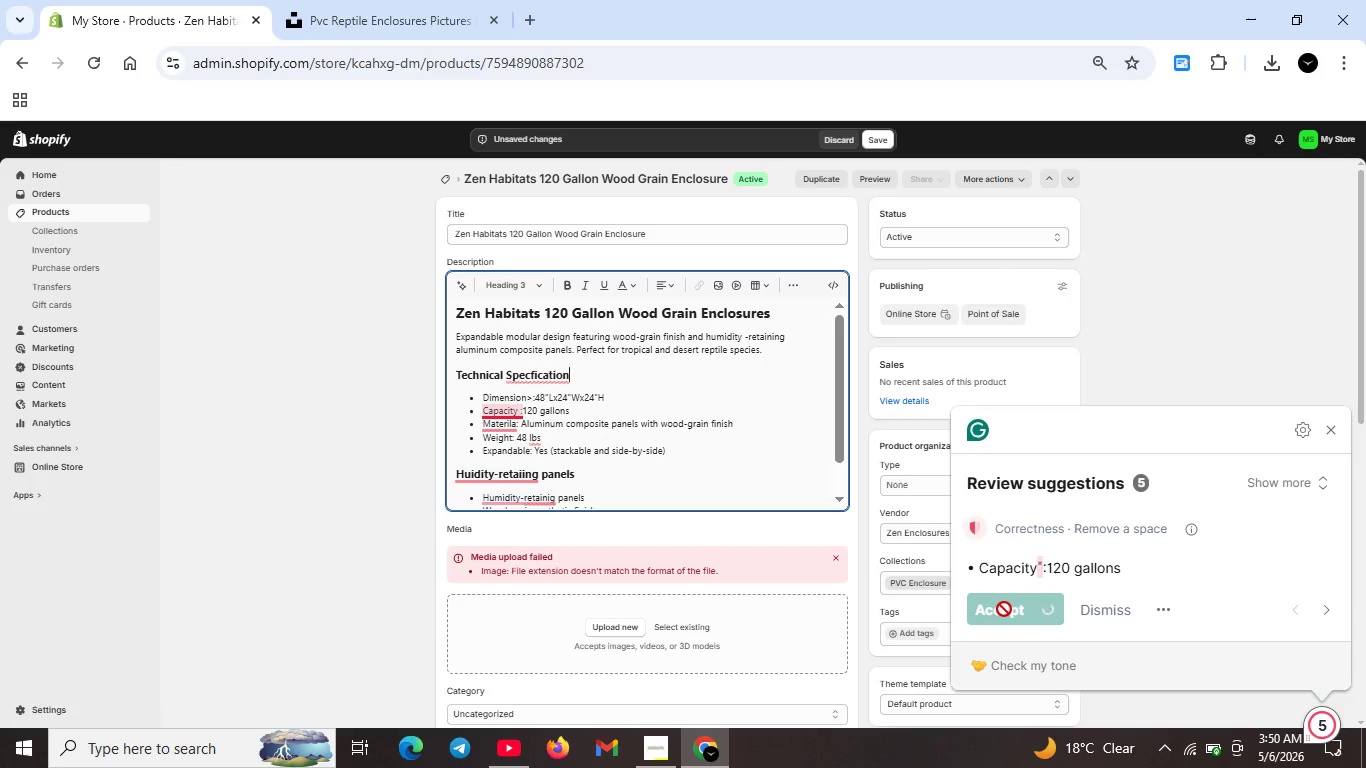 
key(Unknown)
 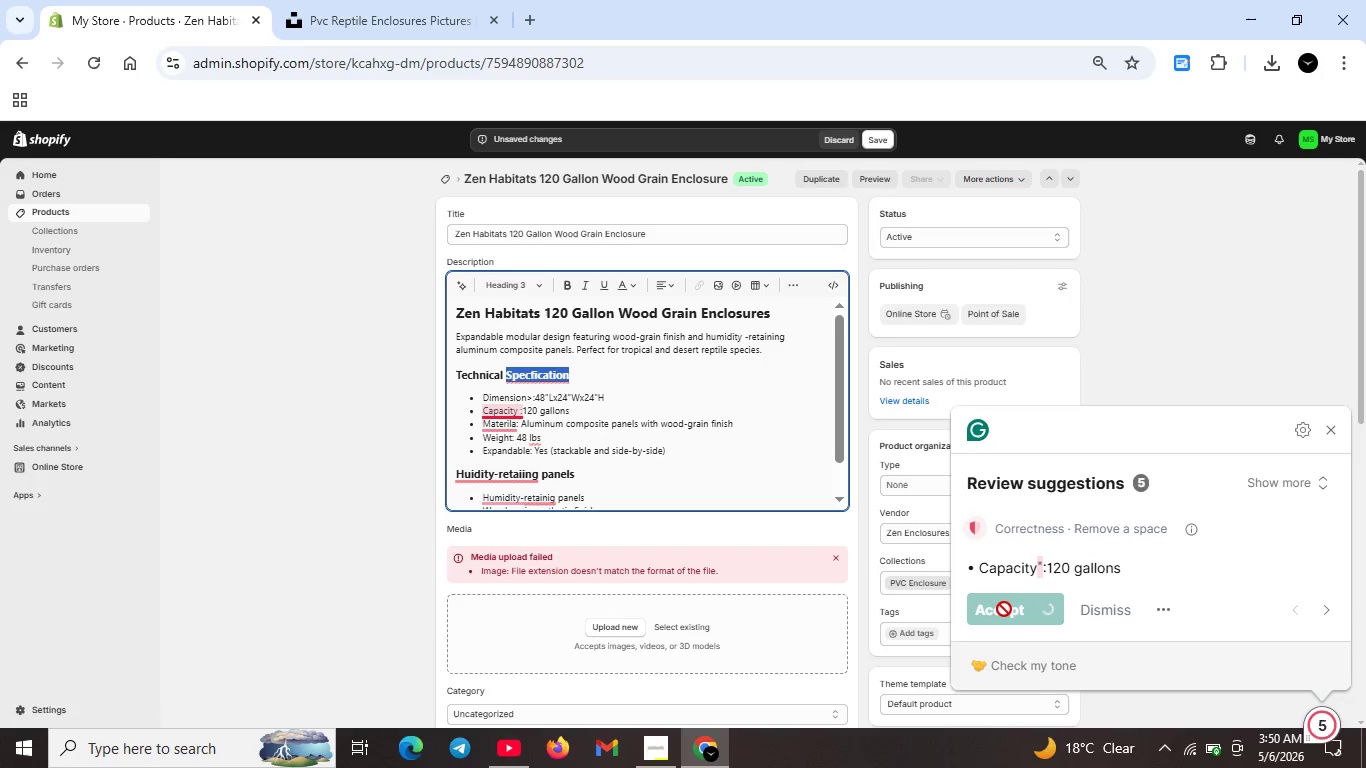 
key(Unknown)
 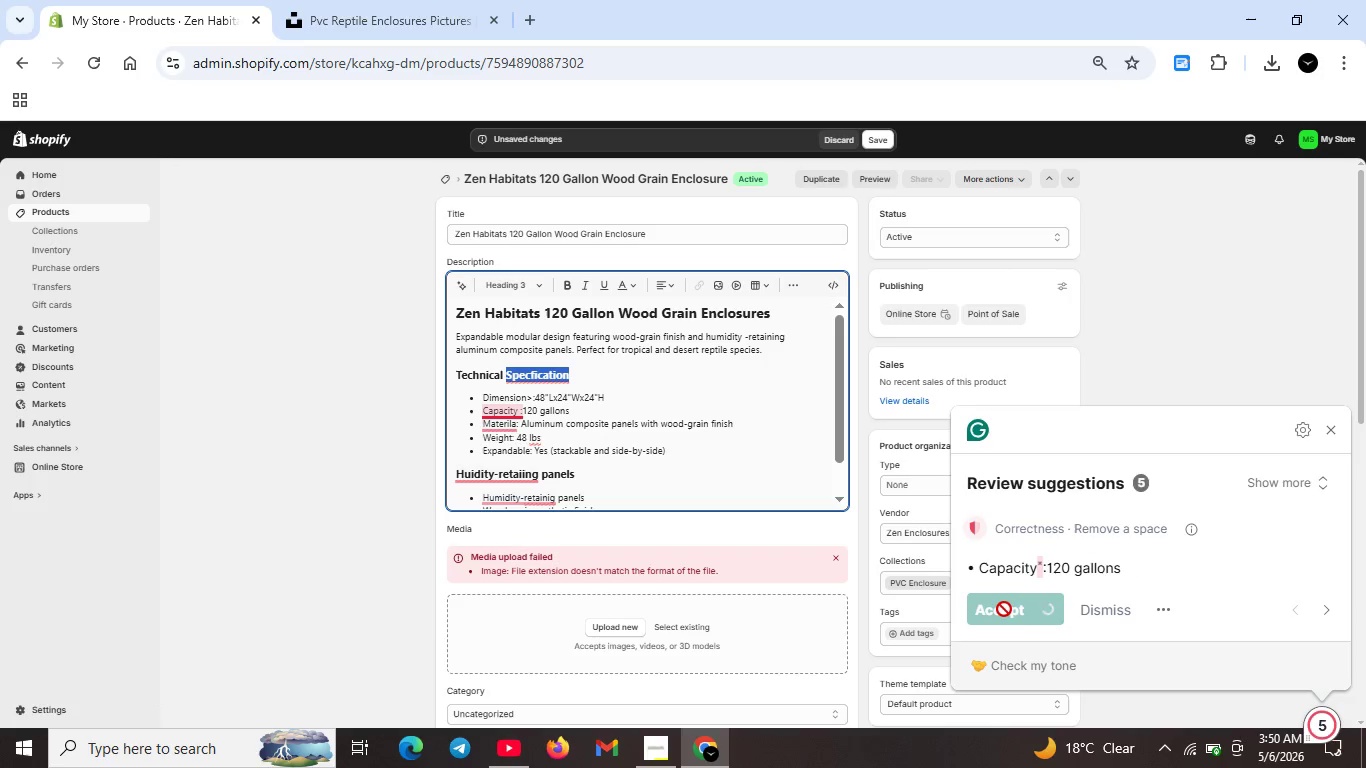 
key(Unknown)
 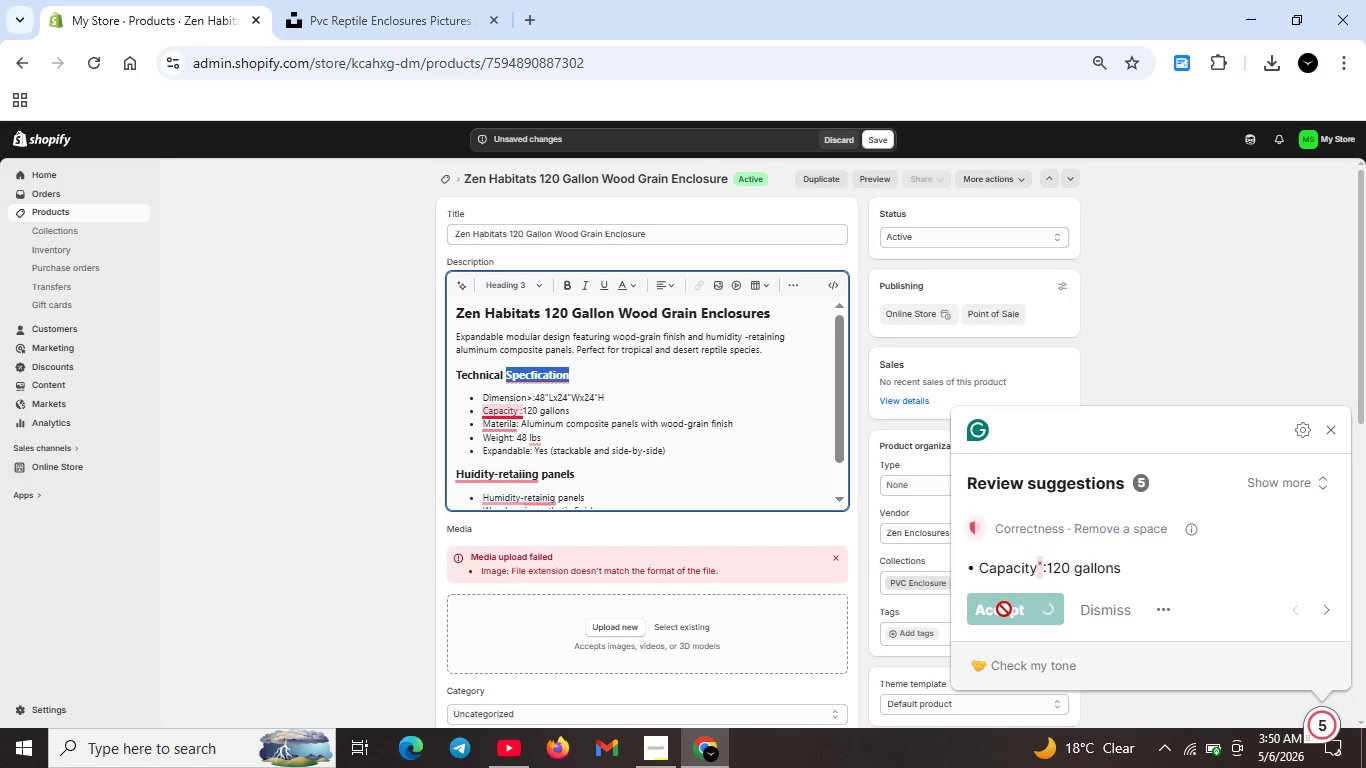 
key(Unknown)
 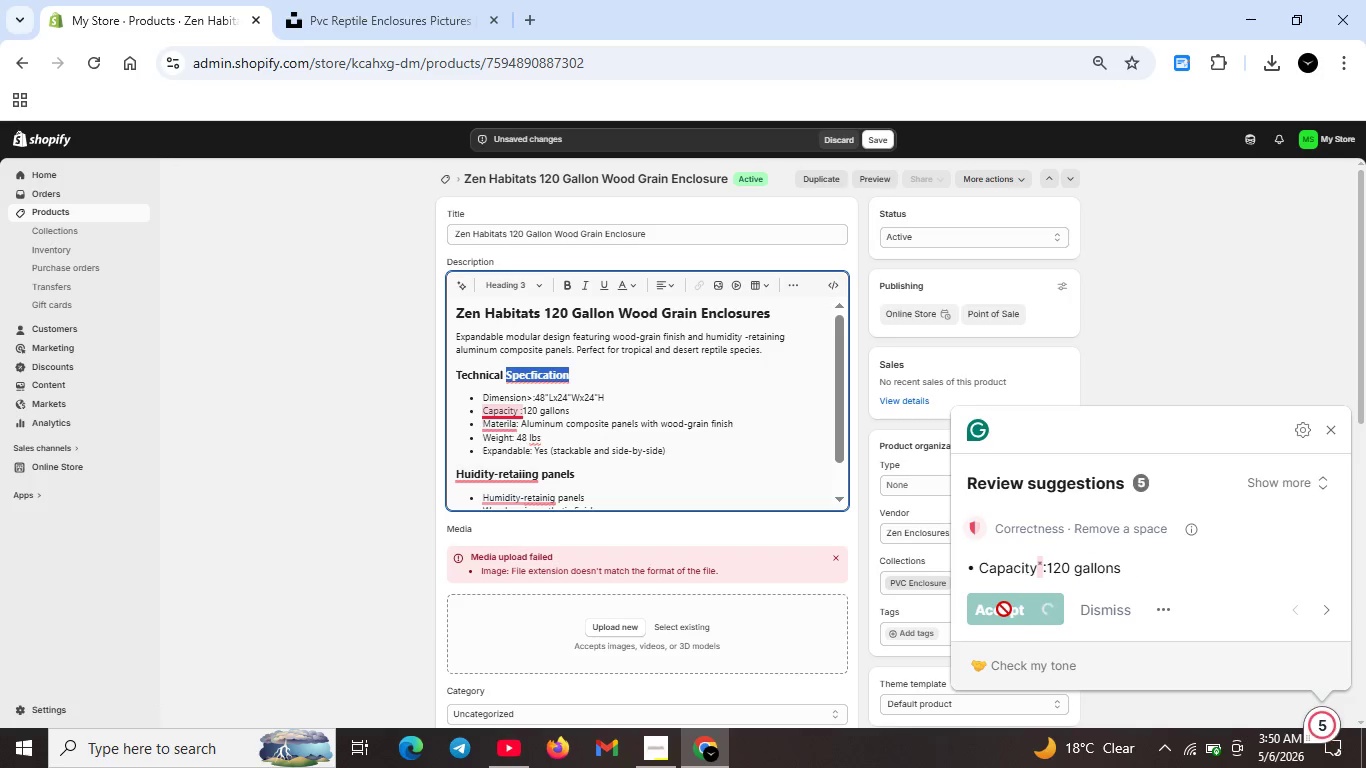 
key(Unknown)
 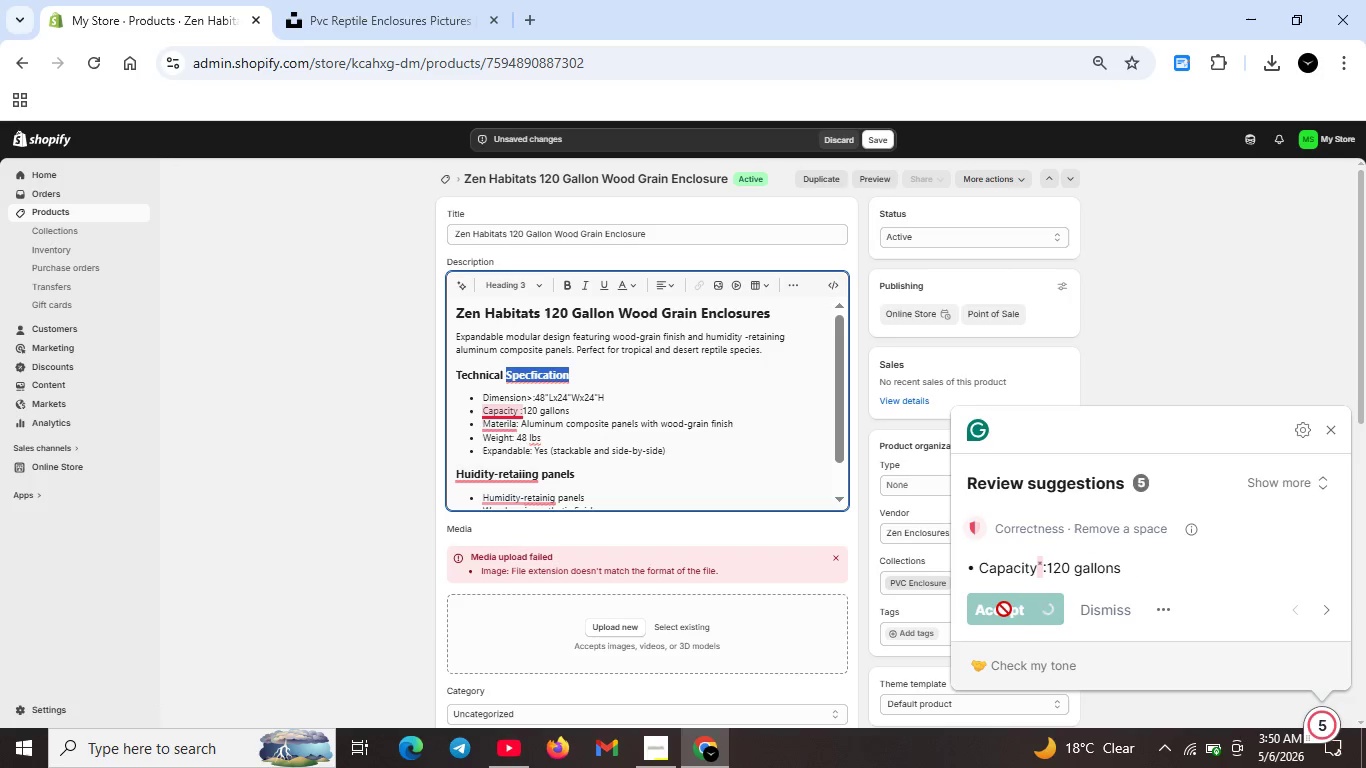 
key(Unknown)
 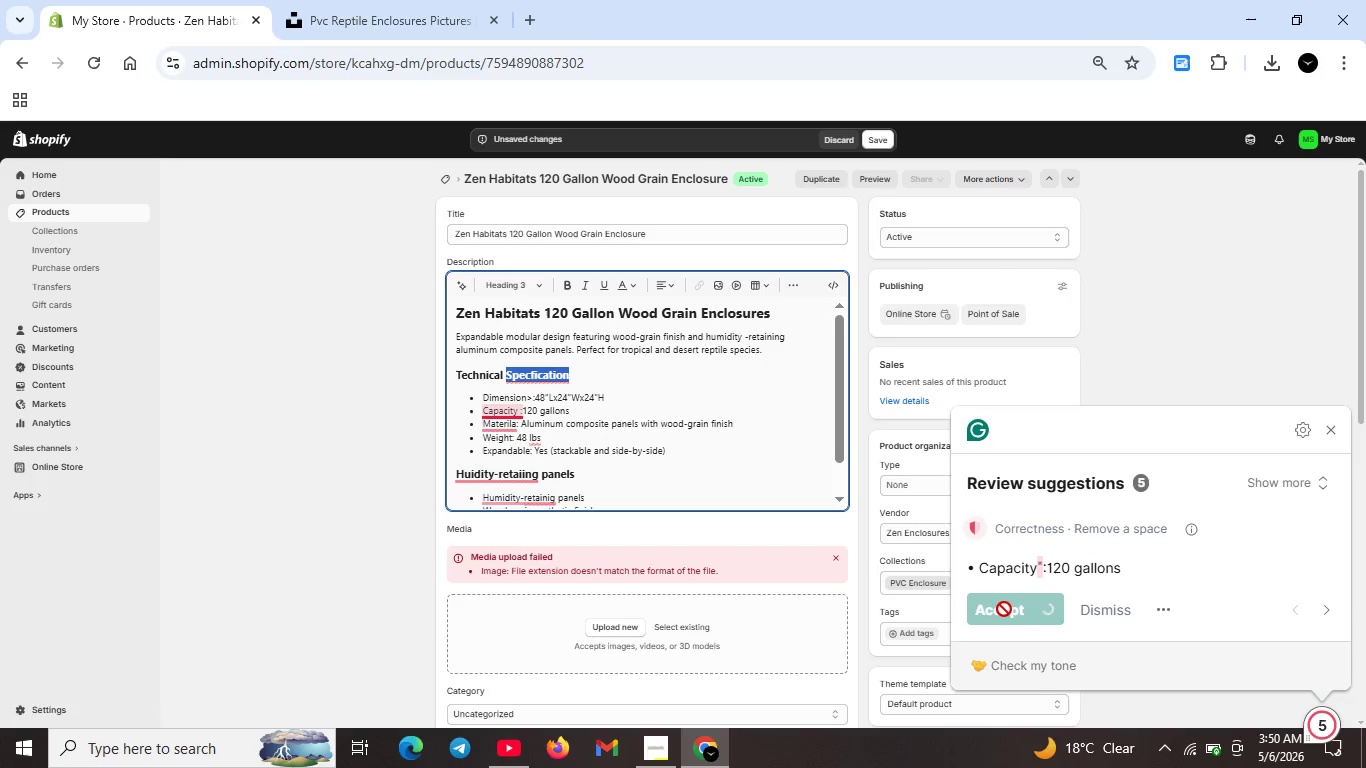 
hold_key(key=Unknown, duration=8.19)
 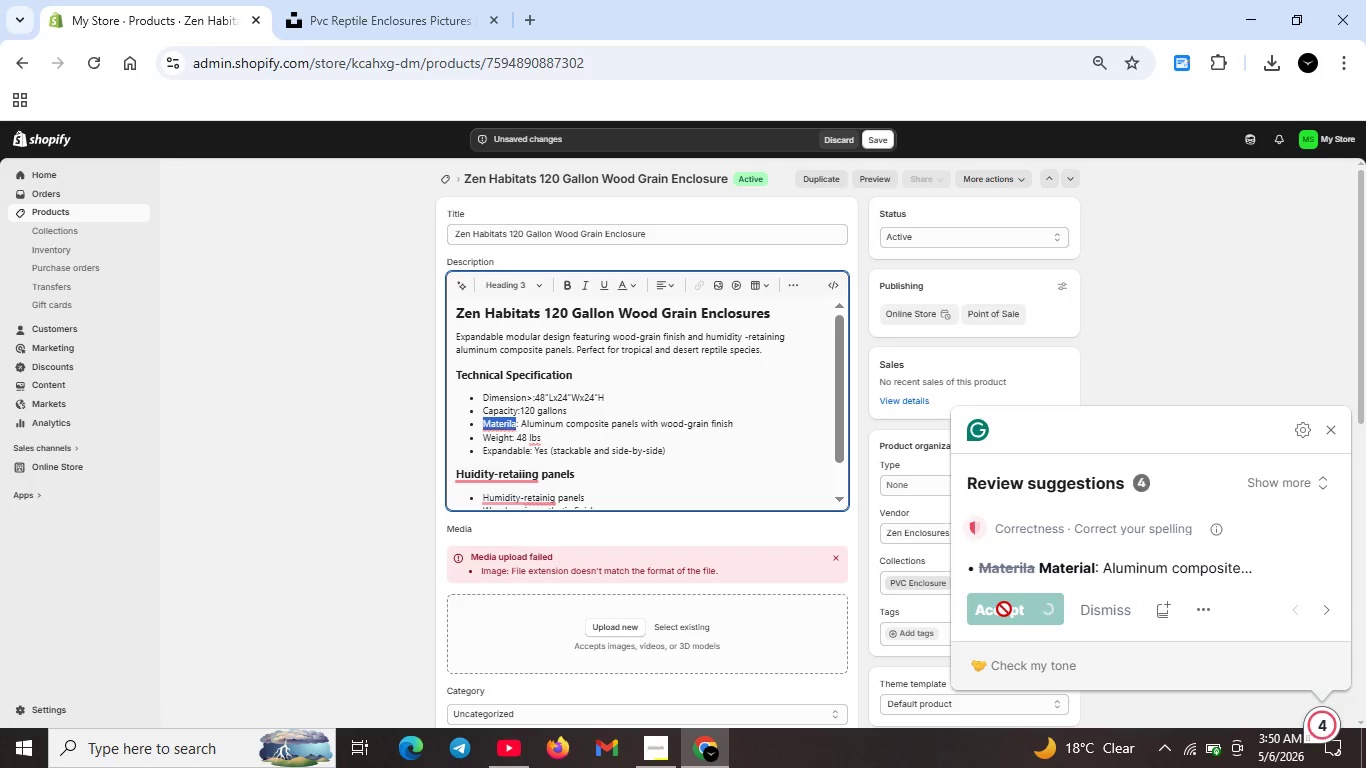 
left_click([1004, 609])
 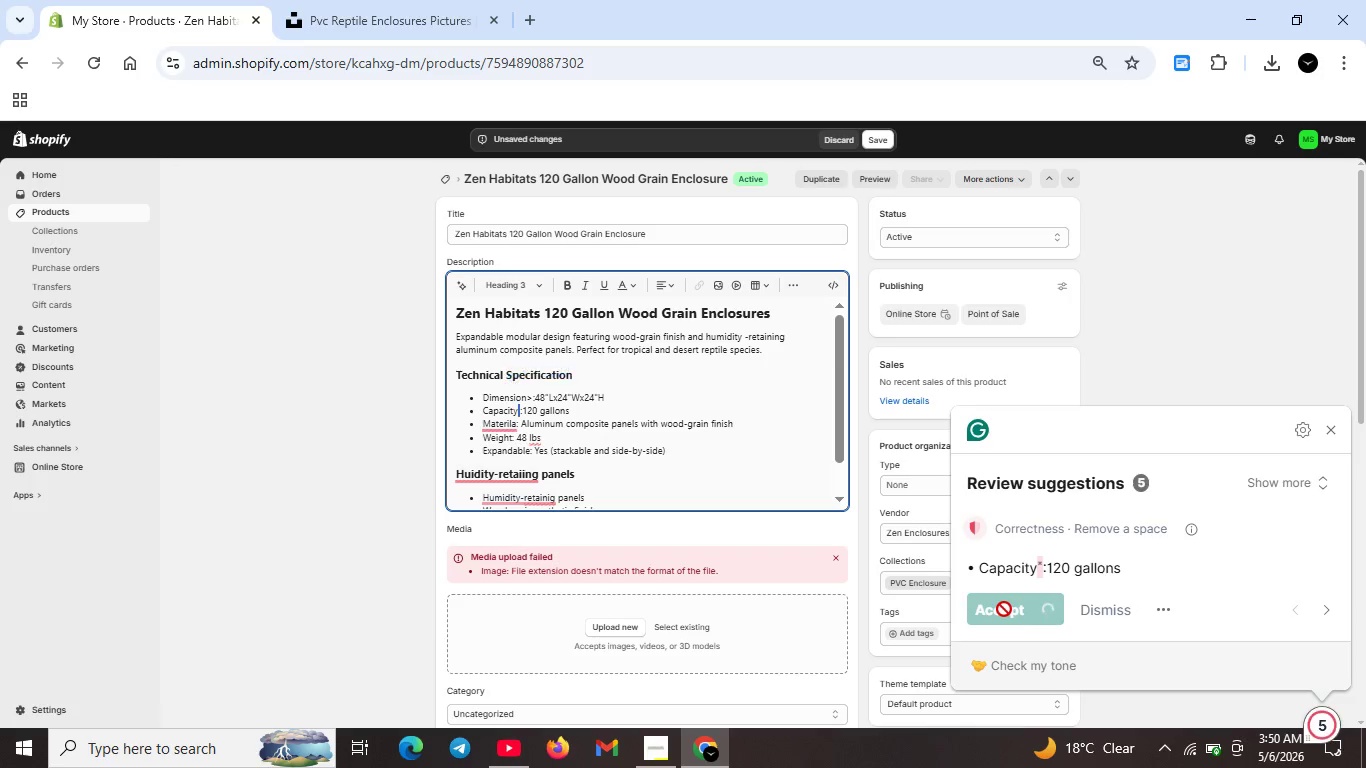 
key(Backspace)
 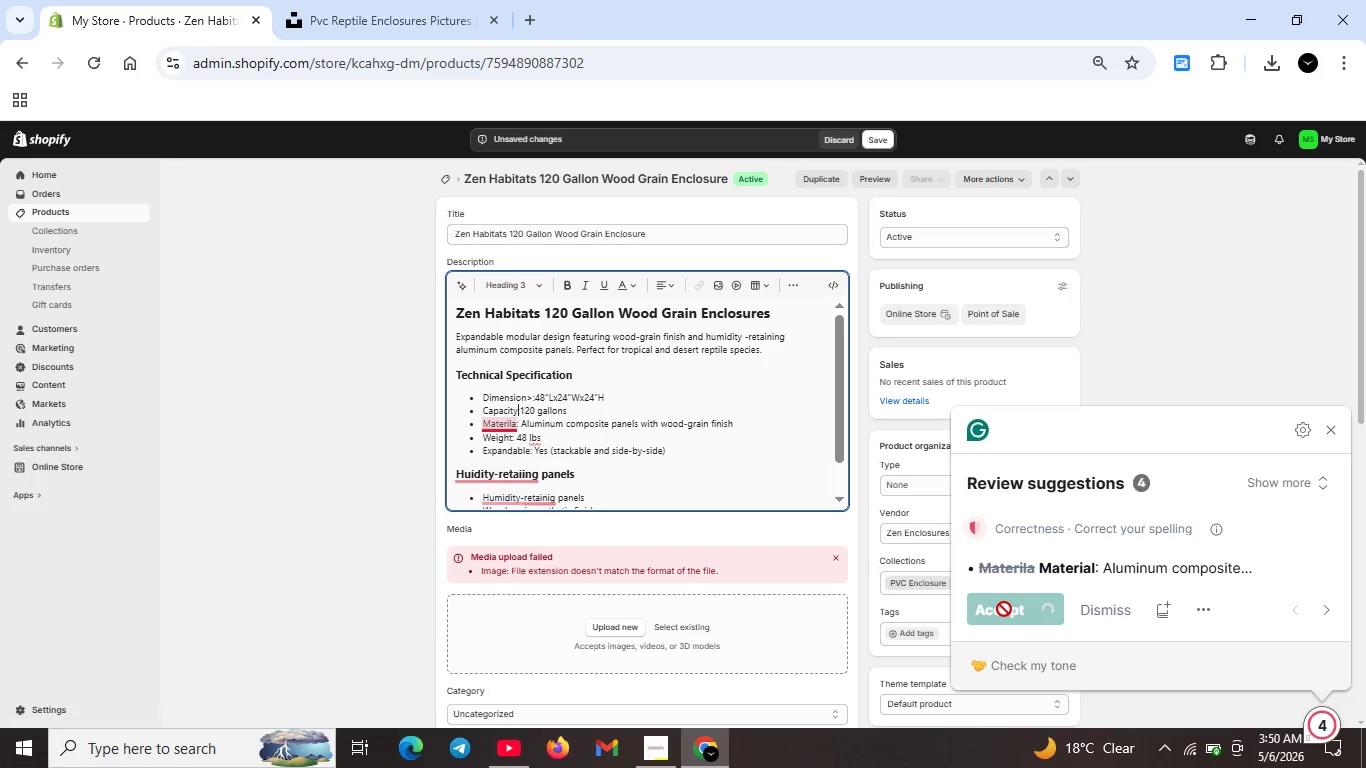 
left_click([1004, 609])
 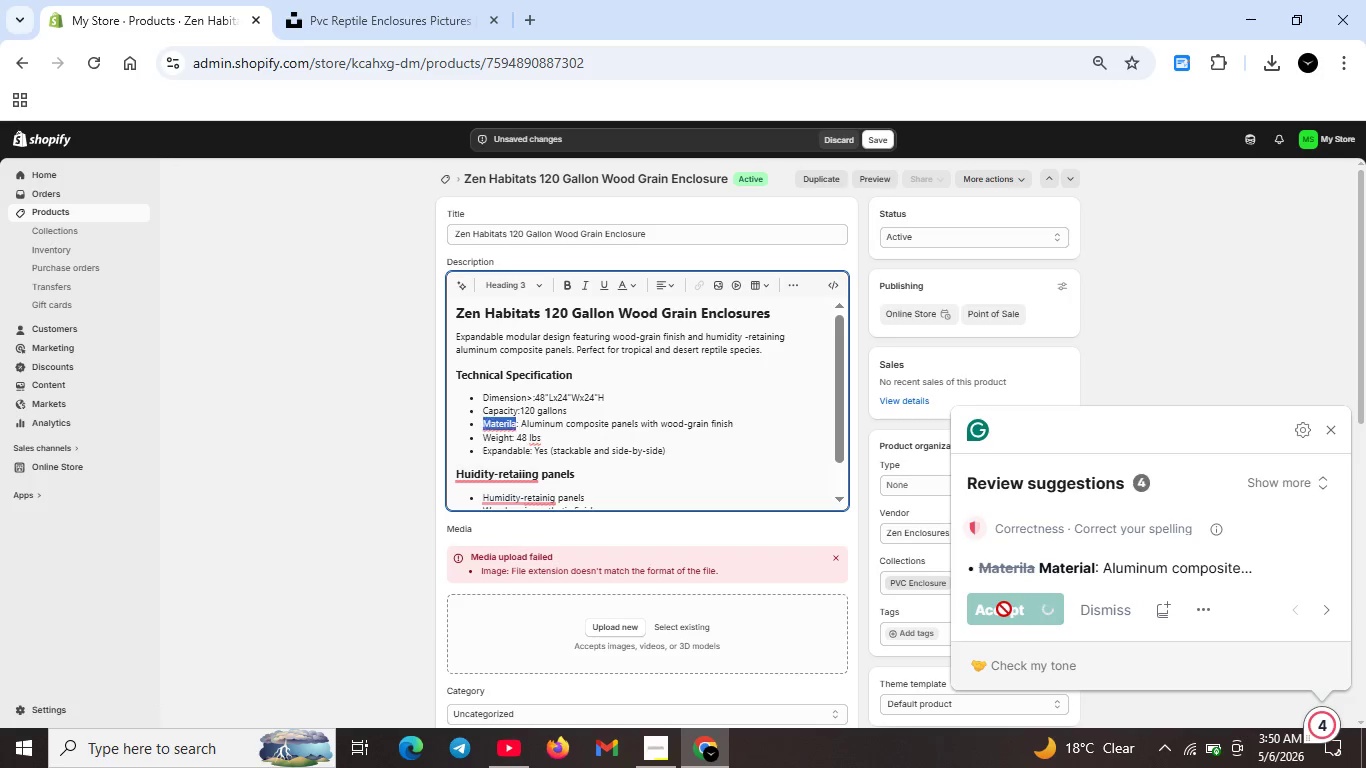 
key(Unknown)
 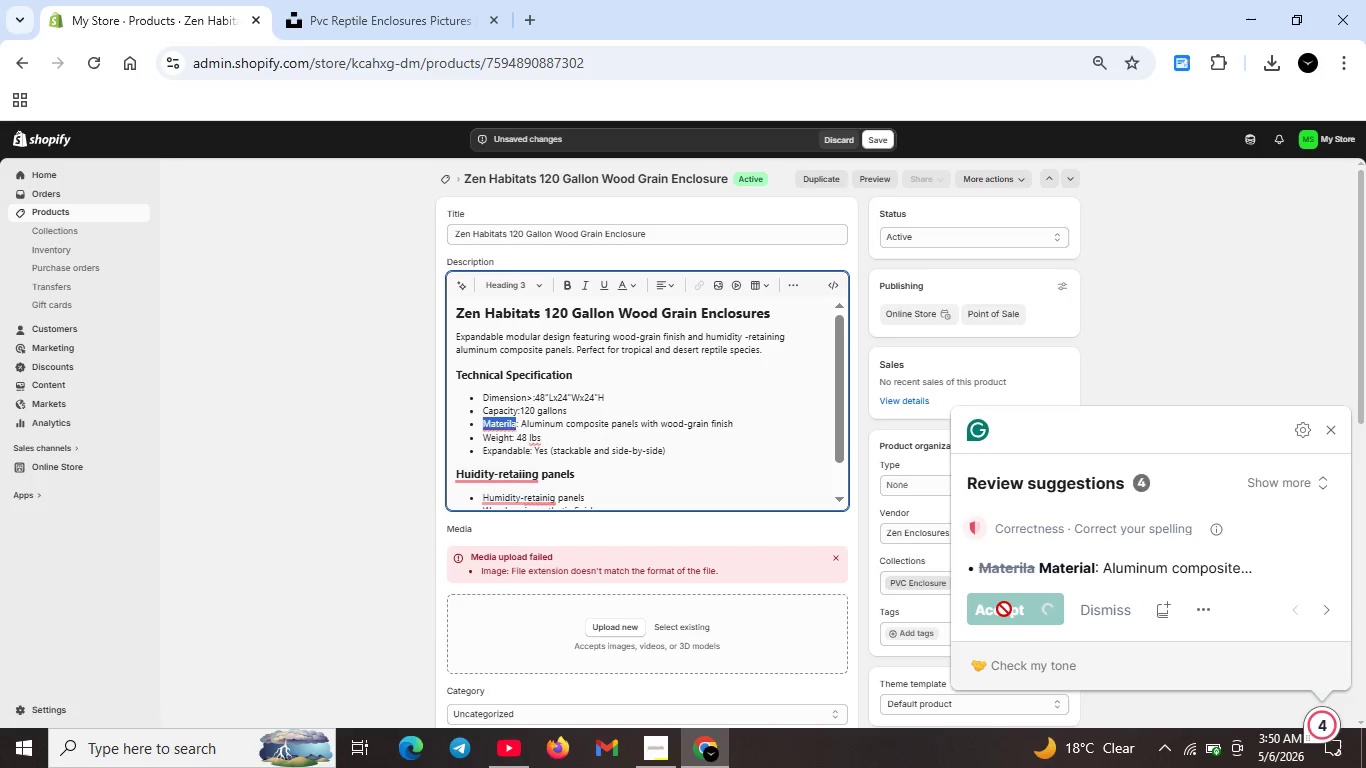 
key(Unknown)
 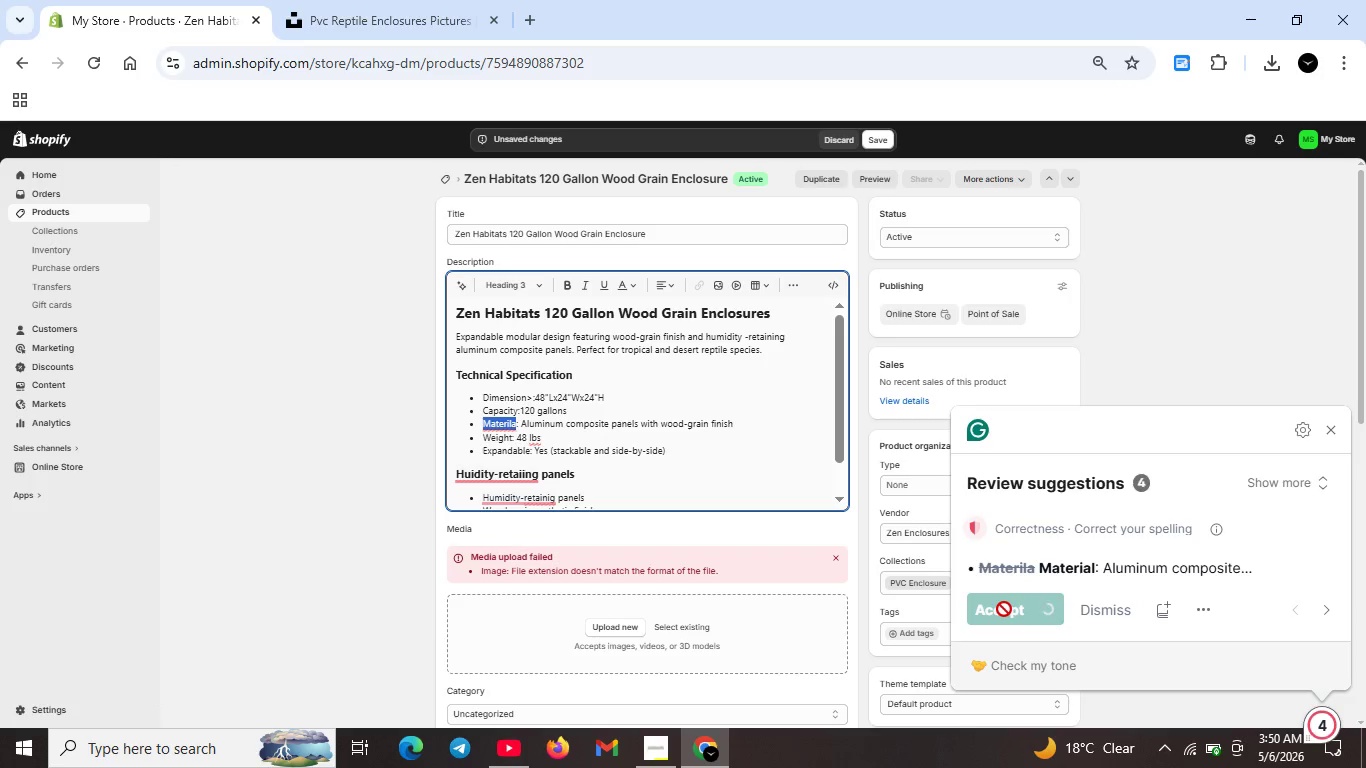 
hold_key(key=Unknown, duration=6.02)
 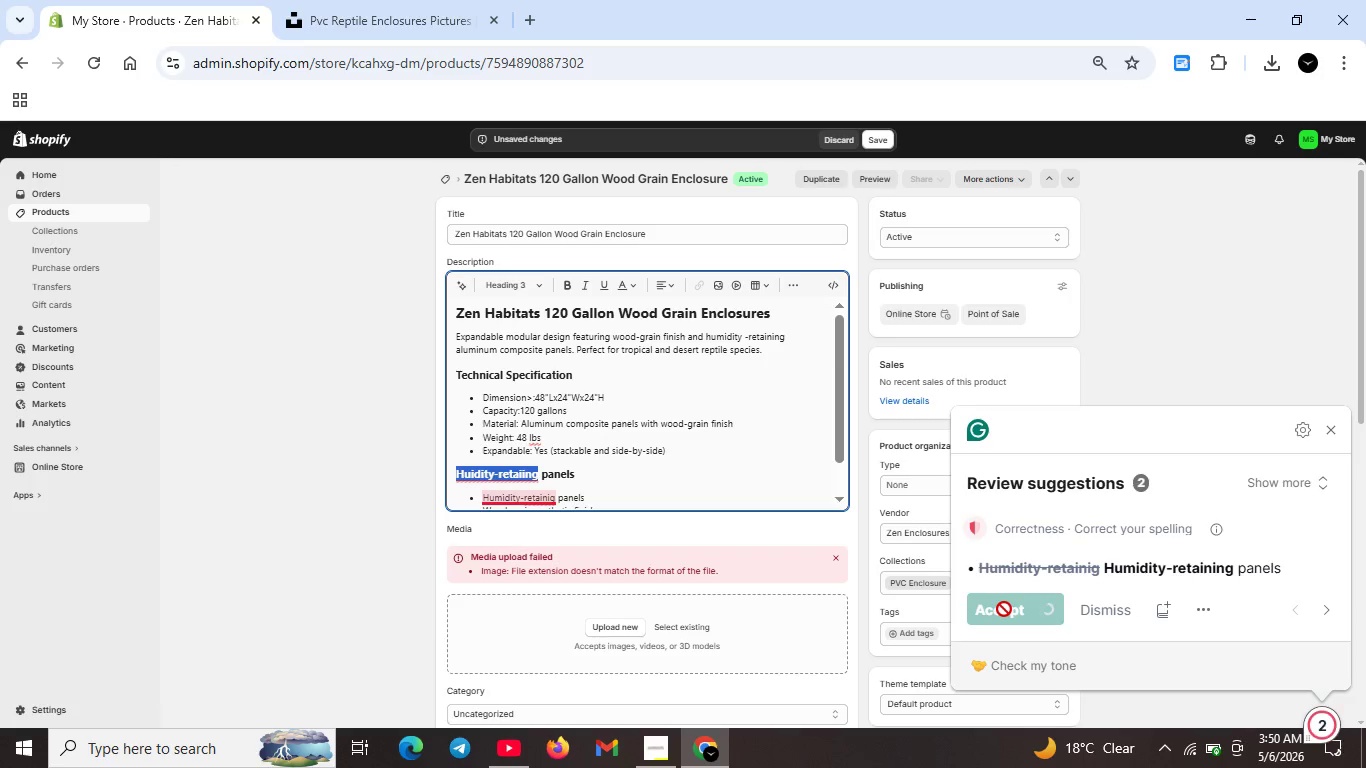 
left_click([1004, 609])
 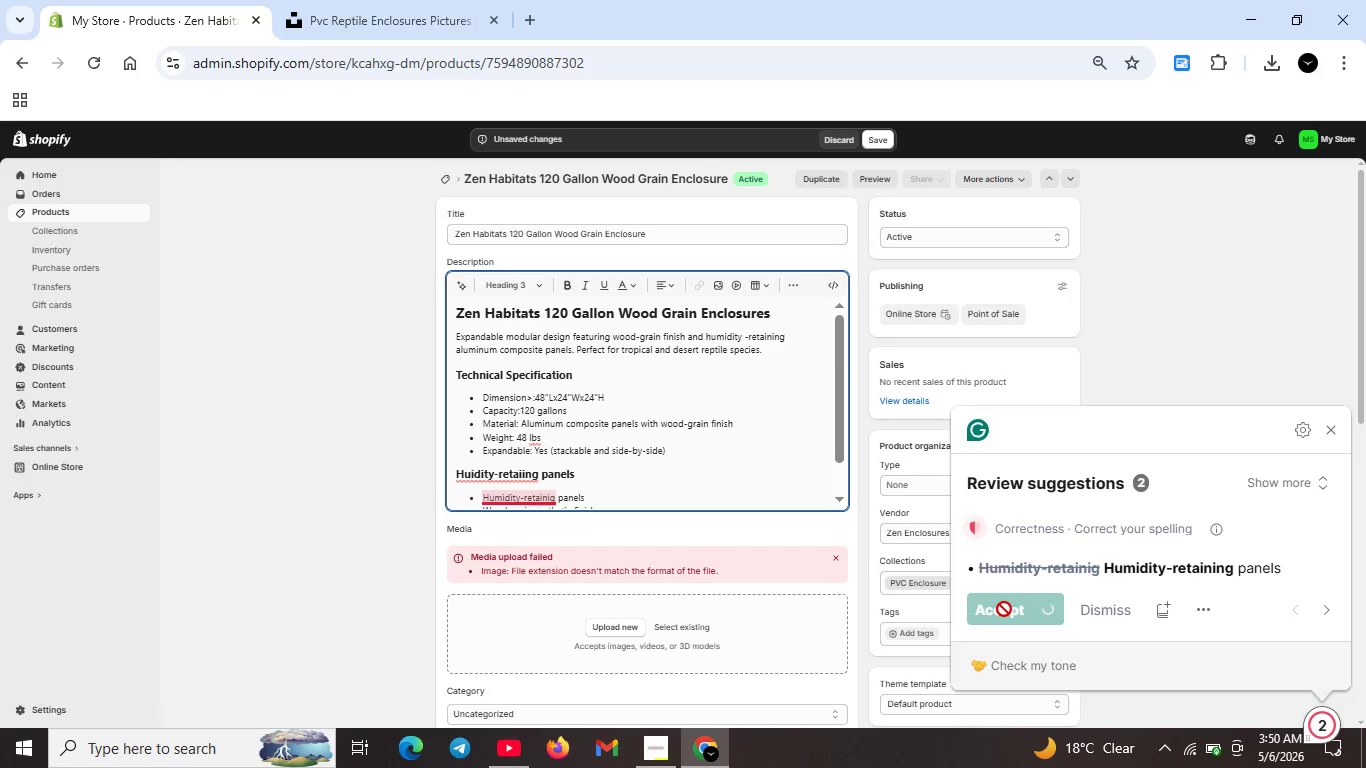 
key(Unknown)
 